 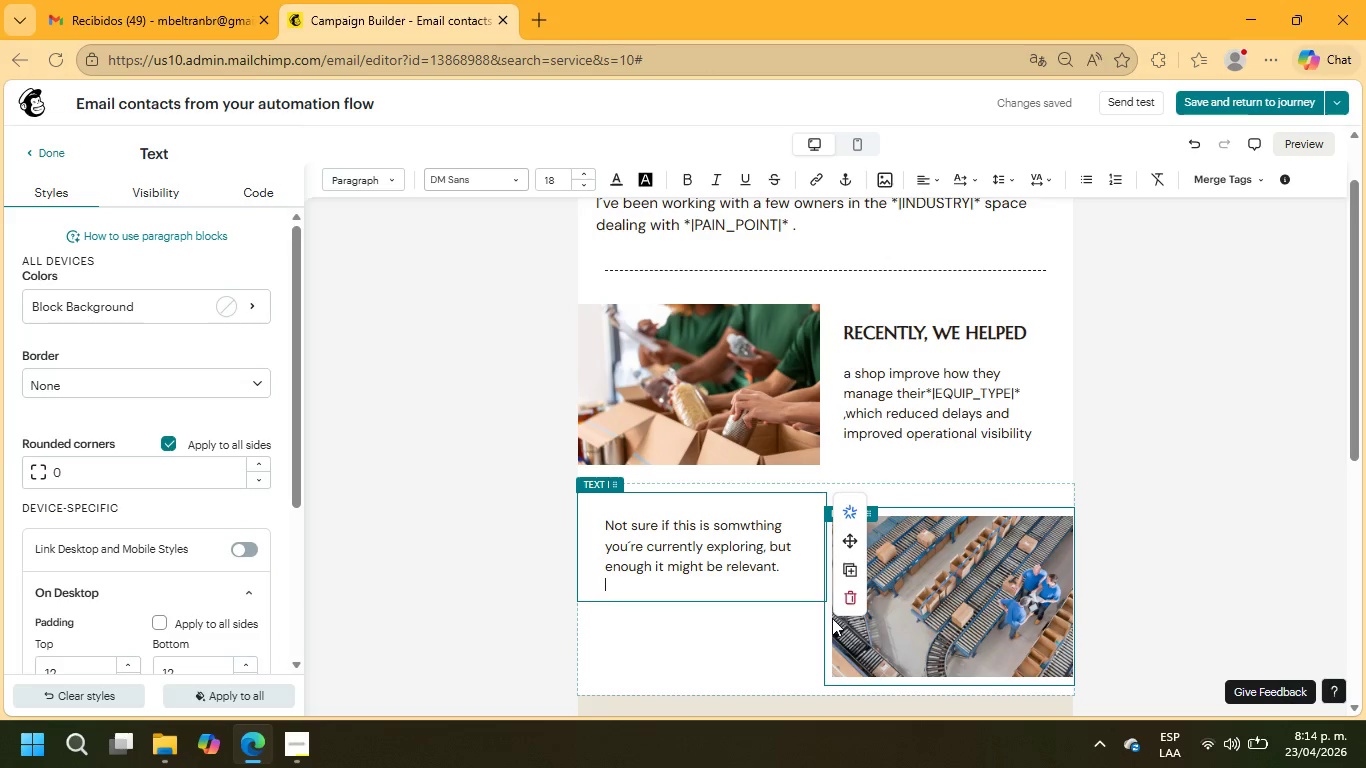 
key(Enter)
 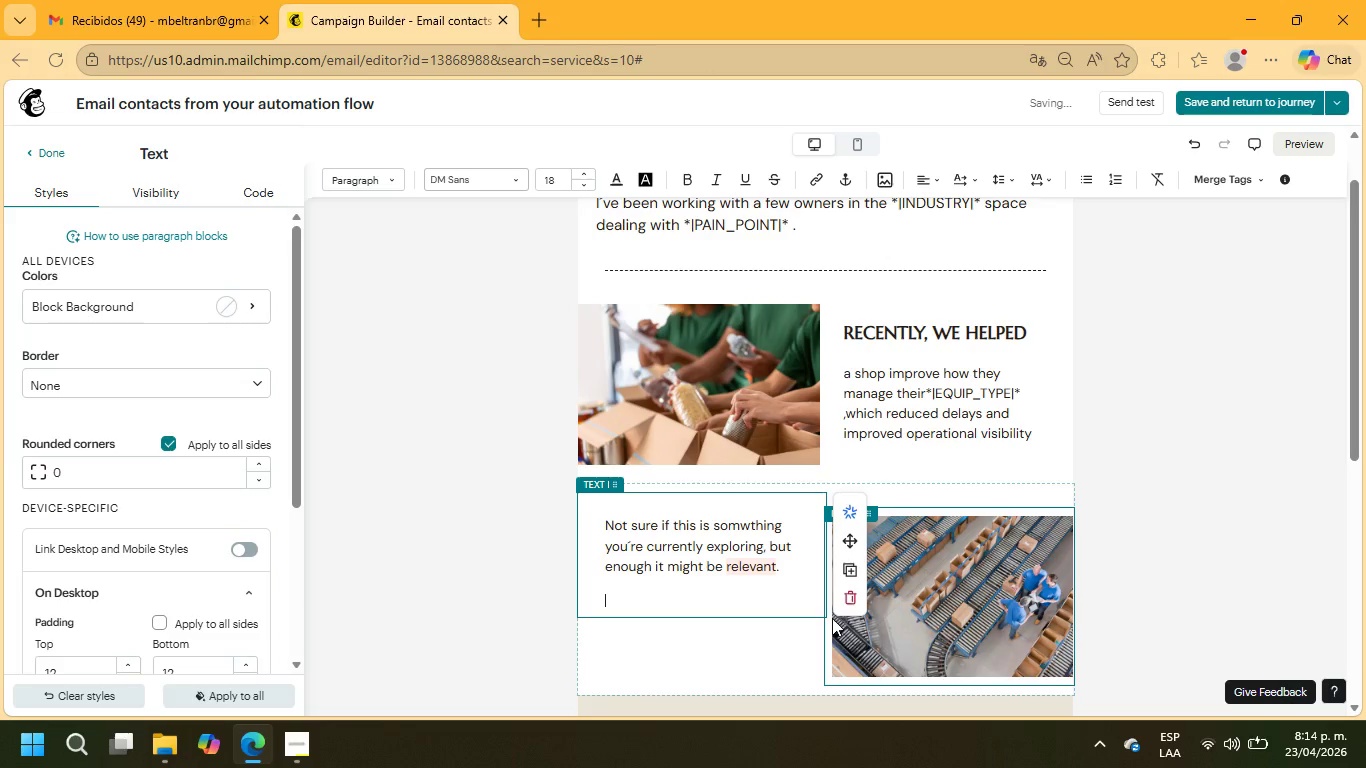 
type(Bewt.)
key(Backspace)
key(Backspace)
key(Backspace)
type(st.)
 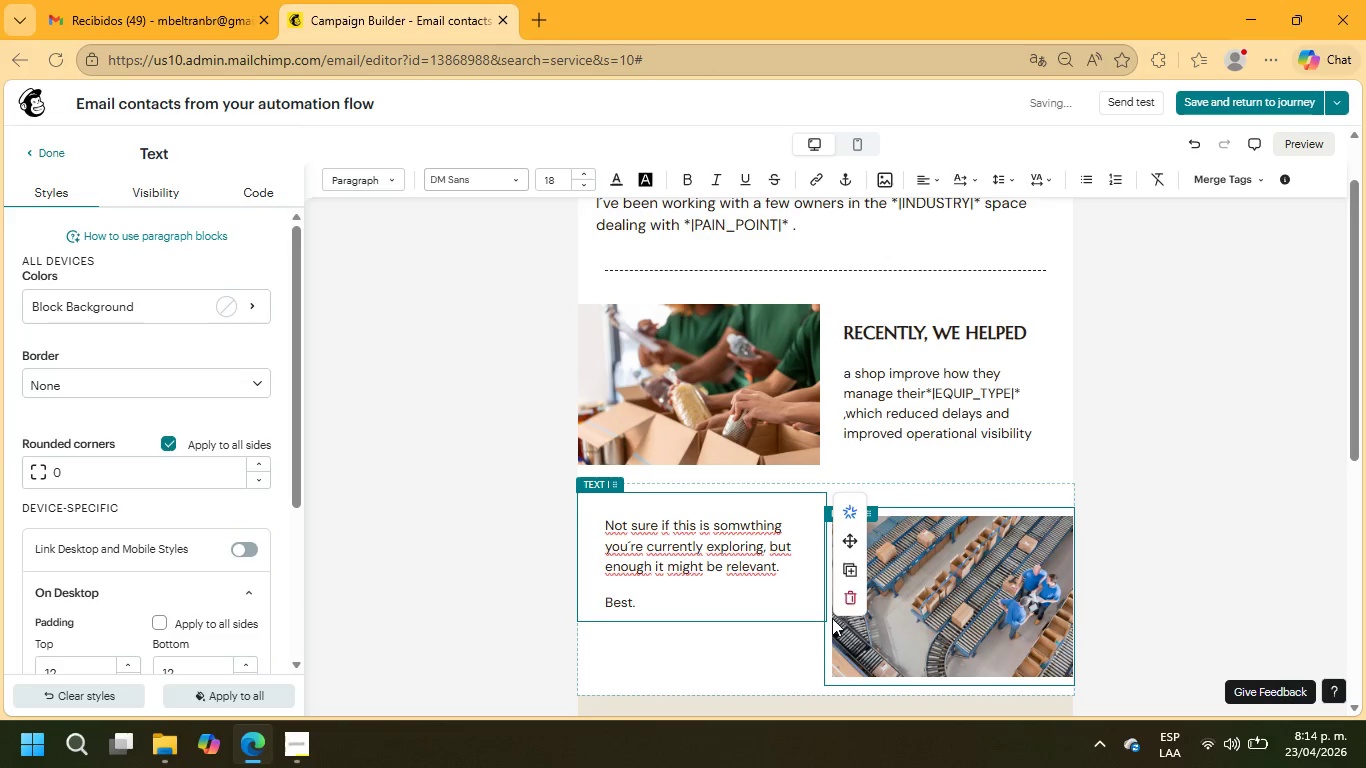 
key(Enter)
 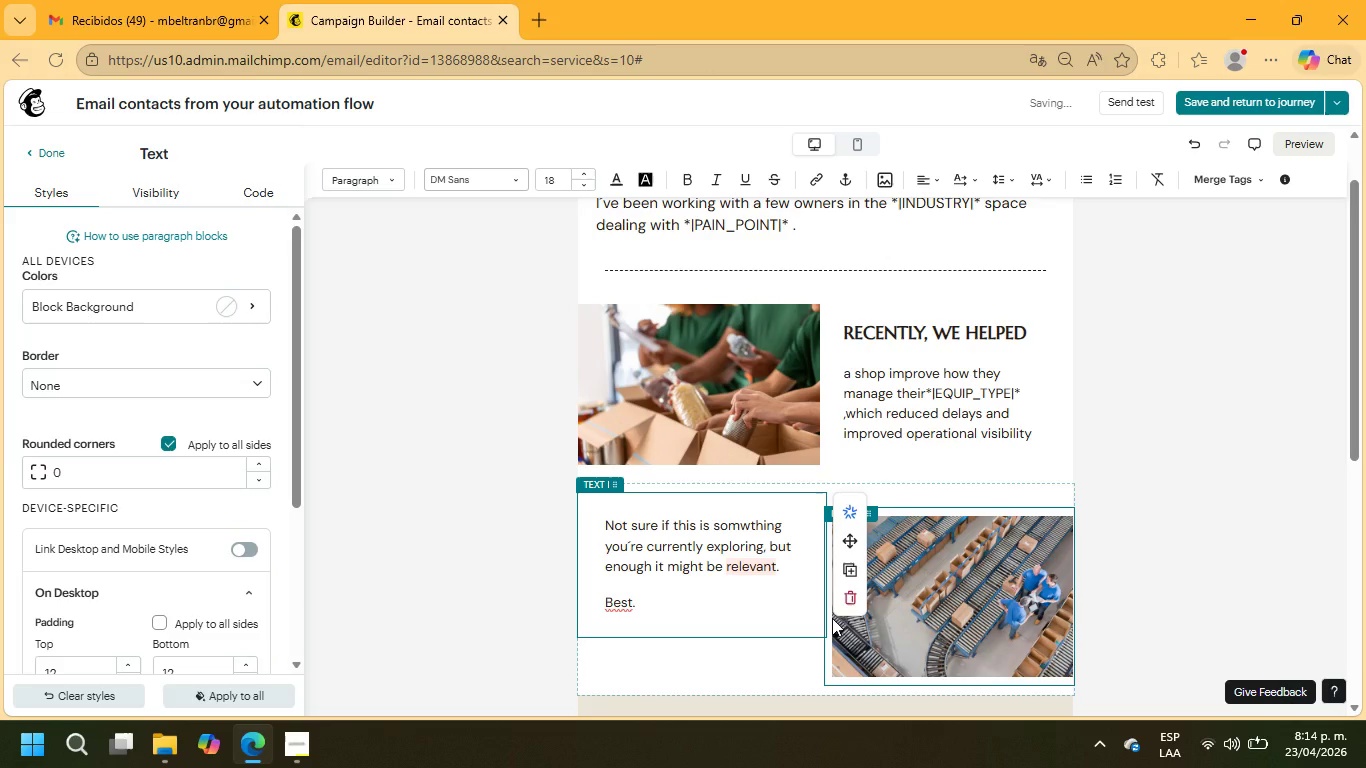 
type(-Preciison Path Consulting)
 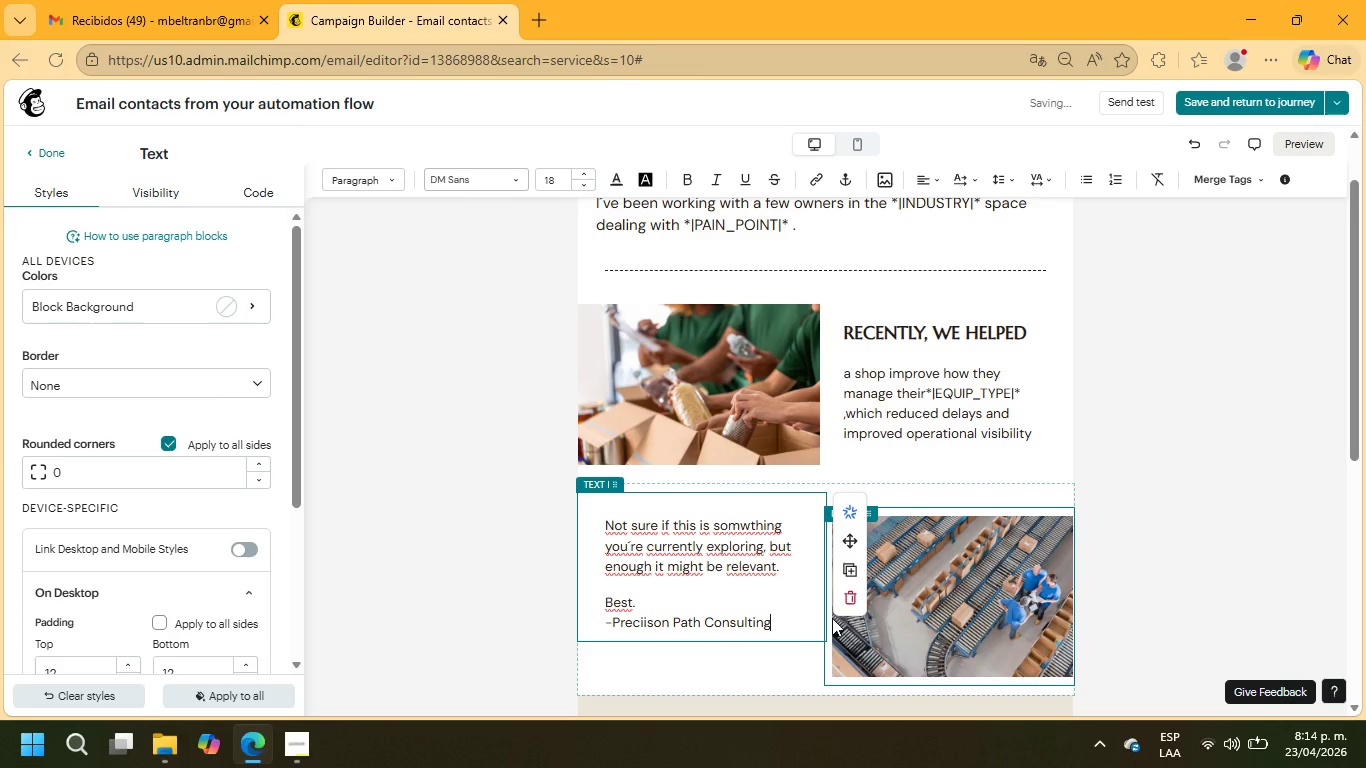 
key(ArrowLeft)
 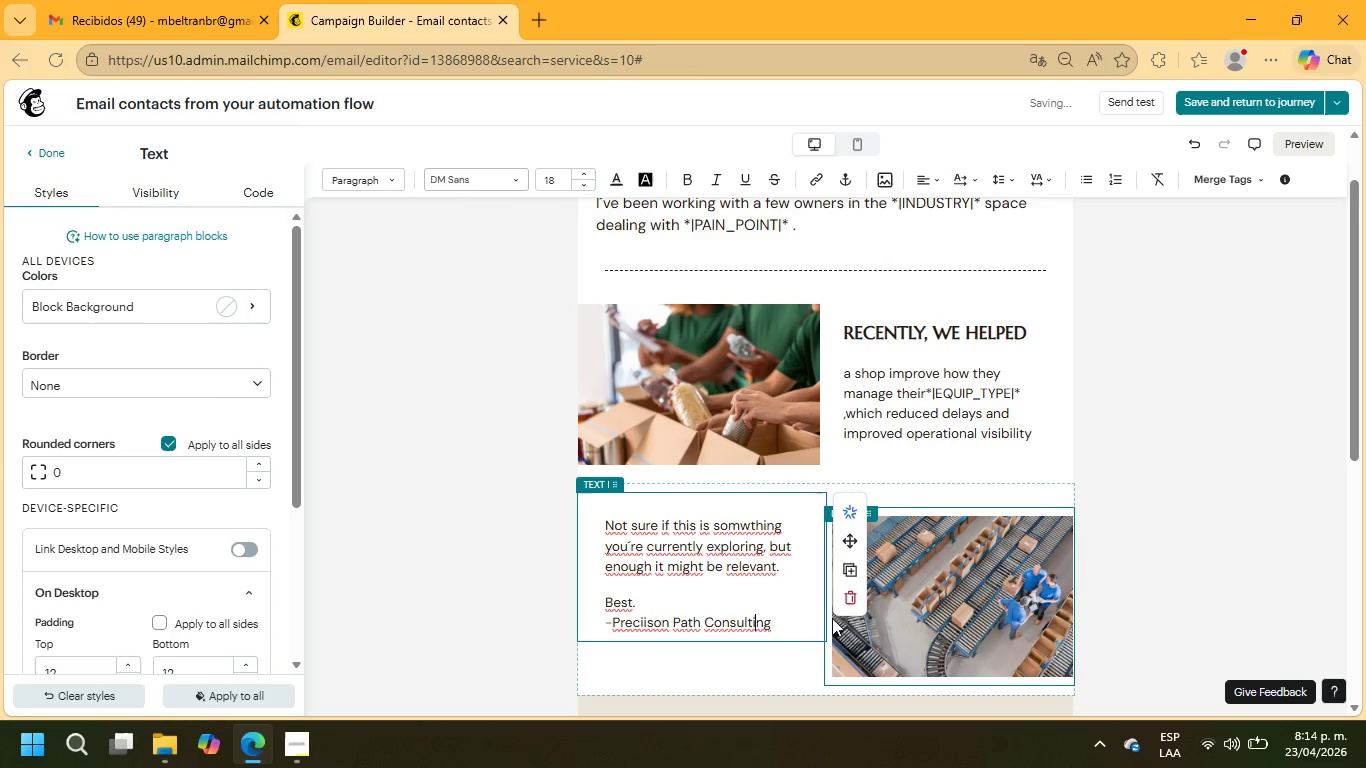 
key(ArrowLeft)
 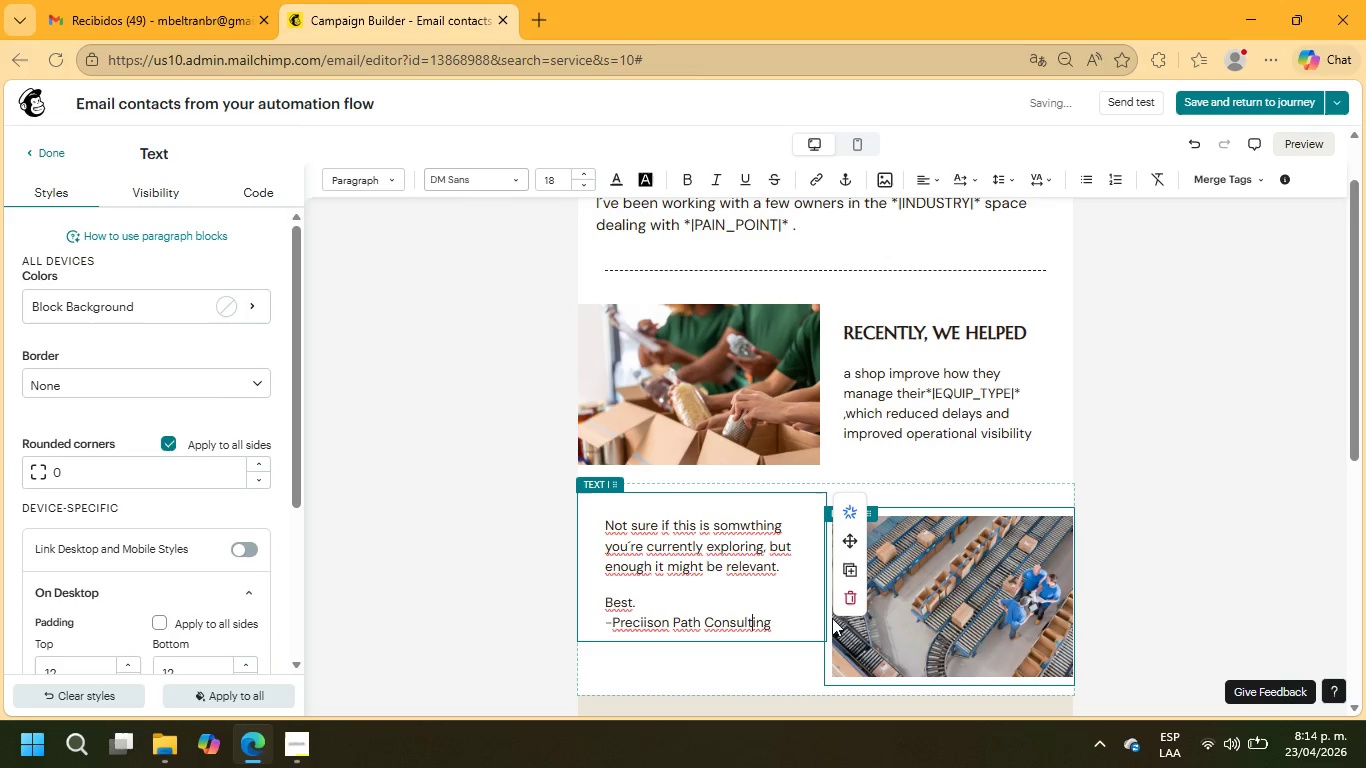 
key(ArrowLeft)
 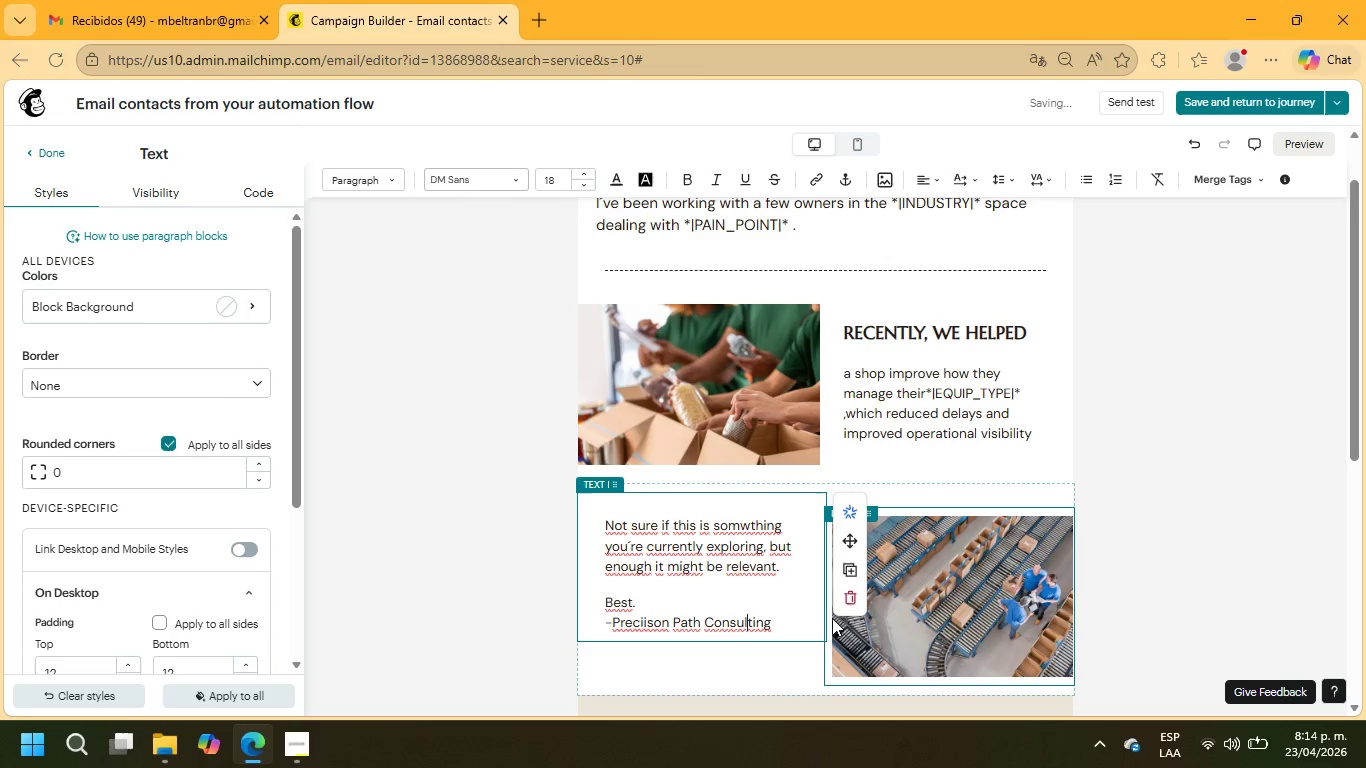 
key(ArrowLeft)
 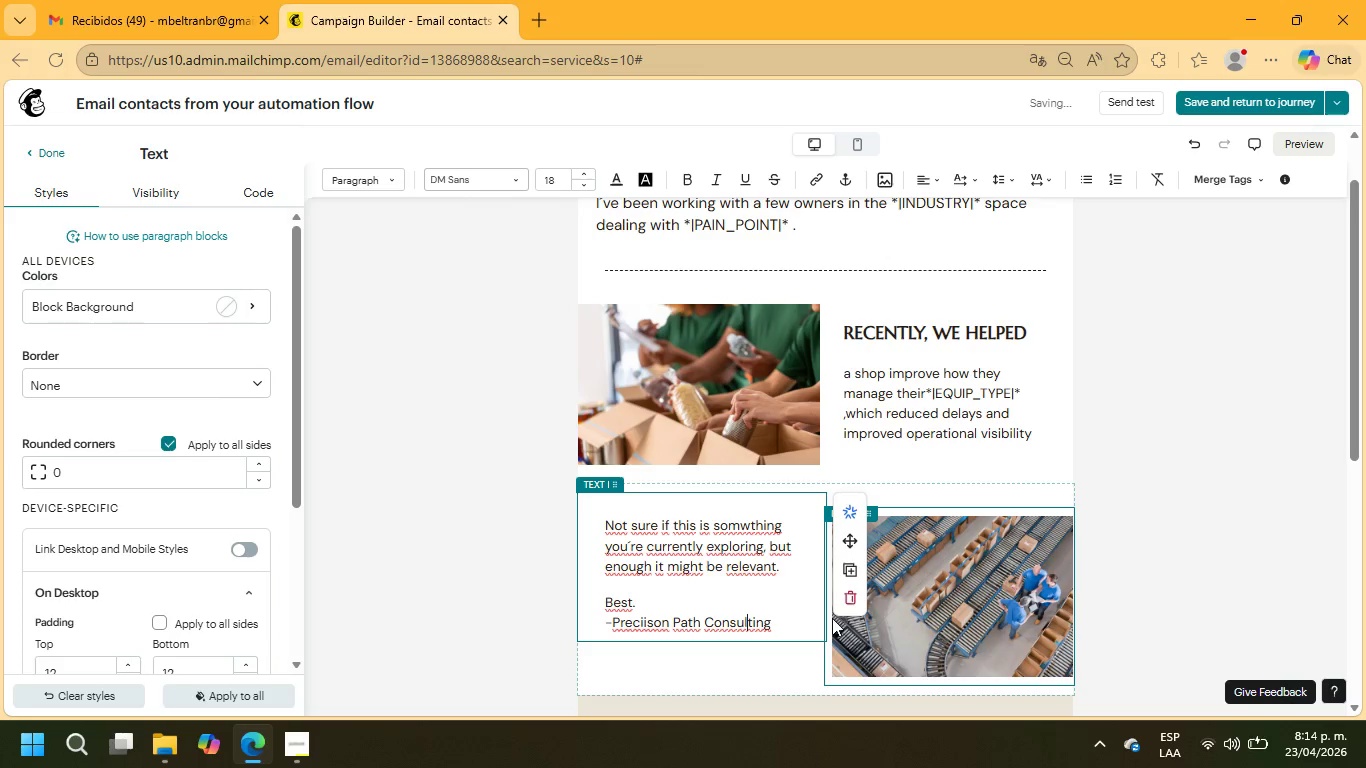 
key(ArrowLeft)
 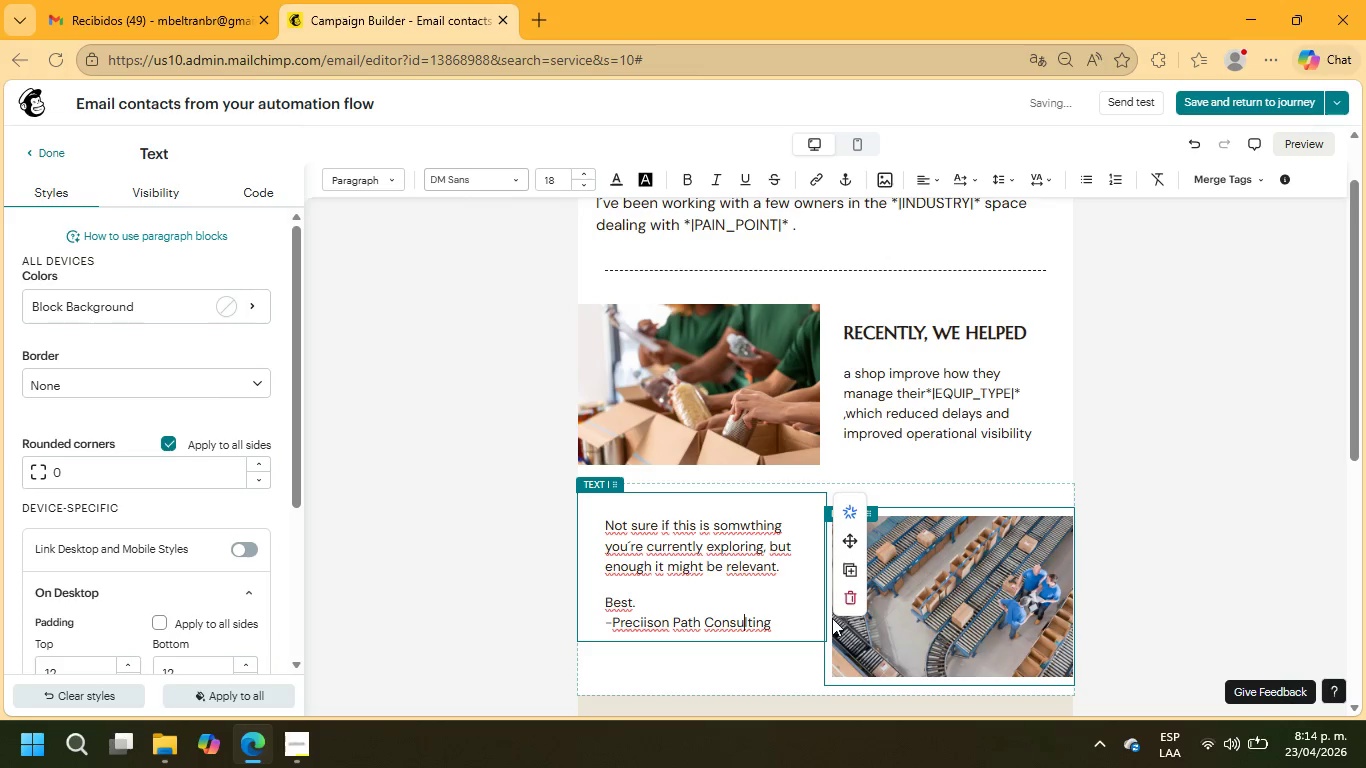 
key(ArrowLeft)
 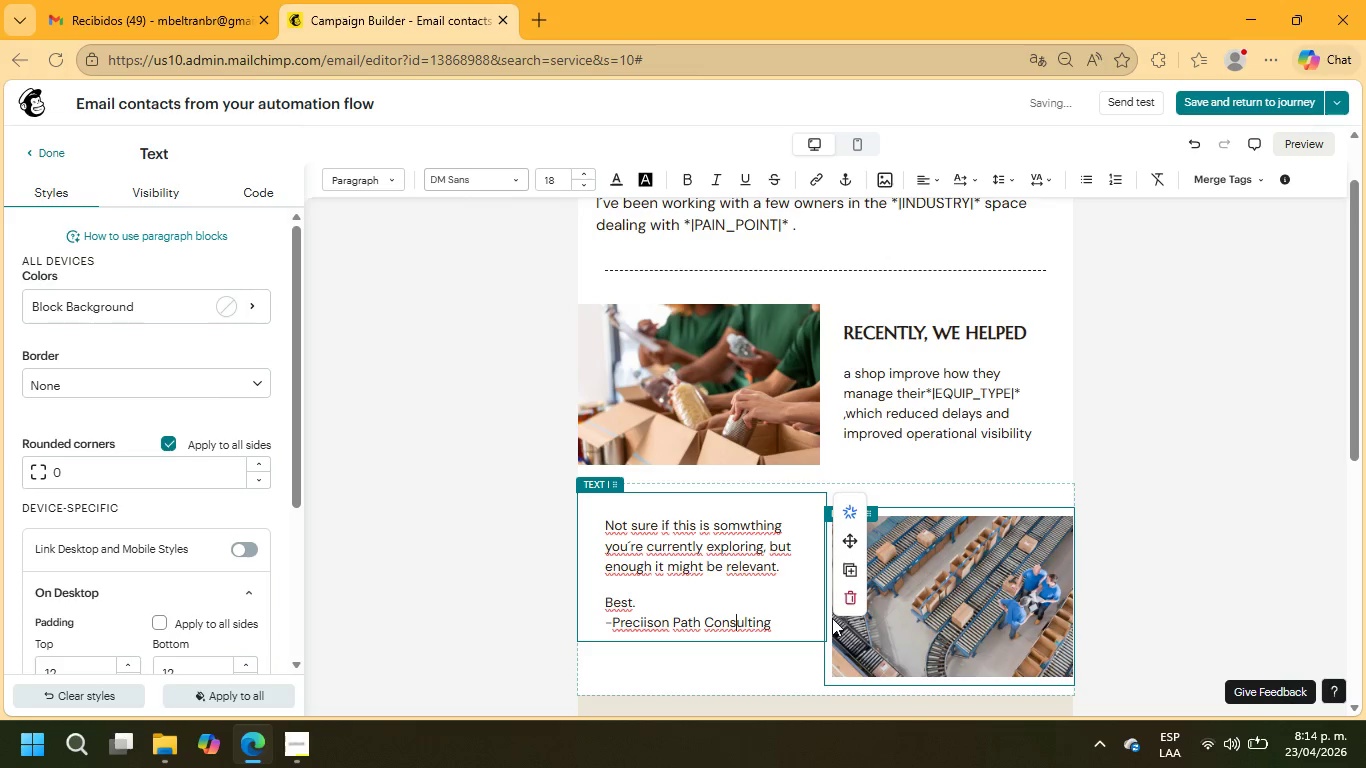 
hold_key(key=ArrowLeft, duration=0.88)
 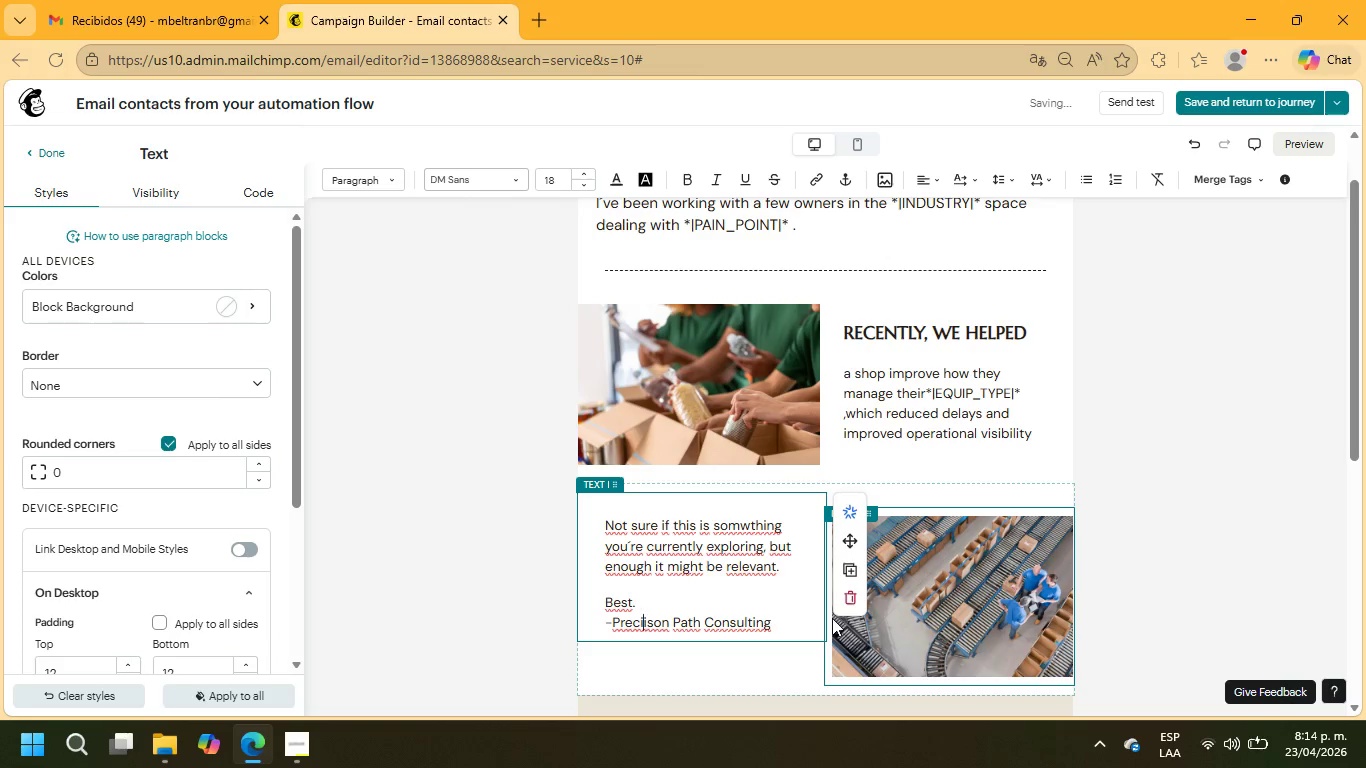 
key(ArrowLeft)
 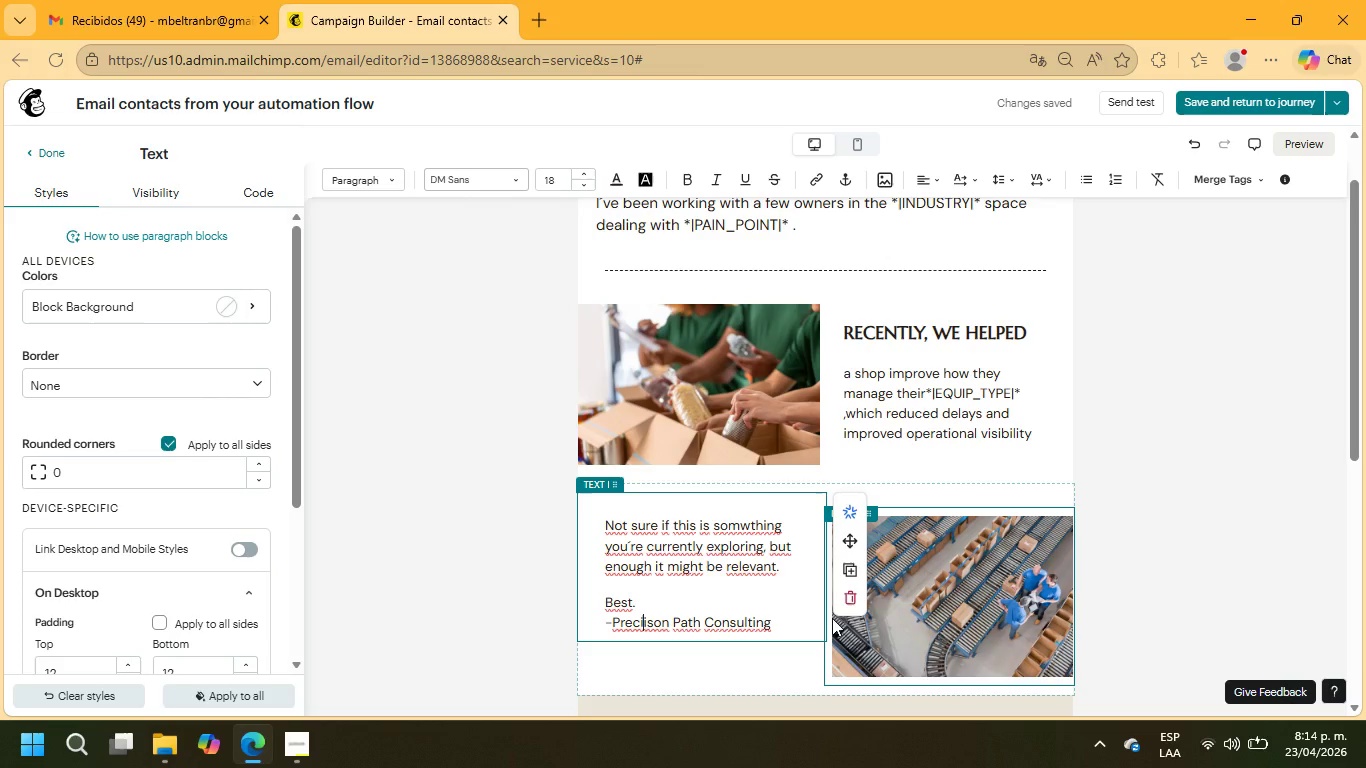 
key(Backspace)
 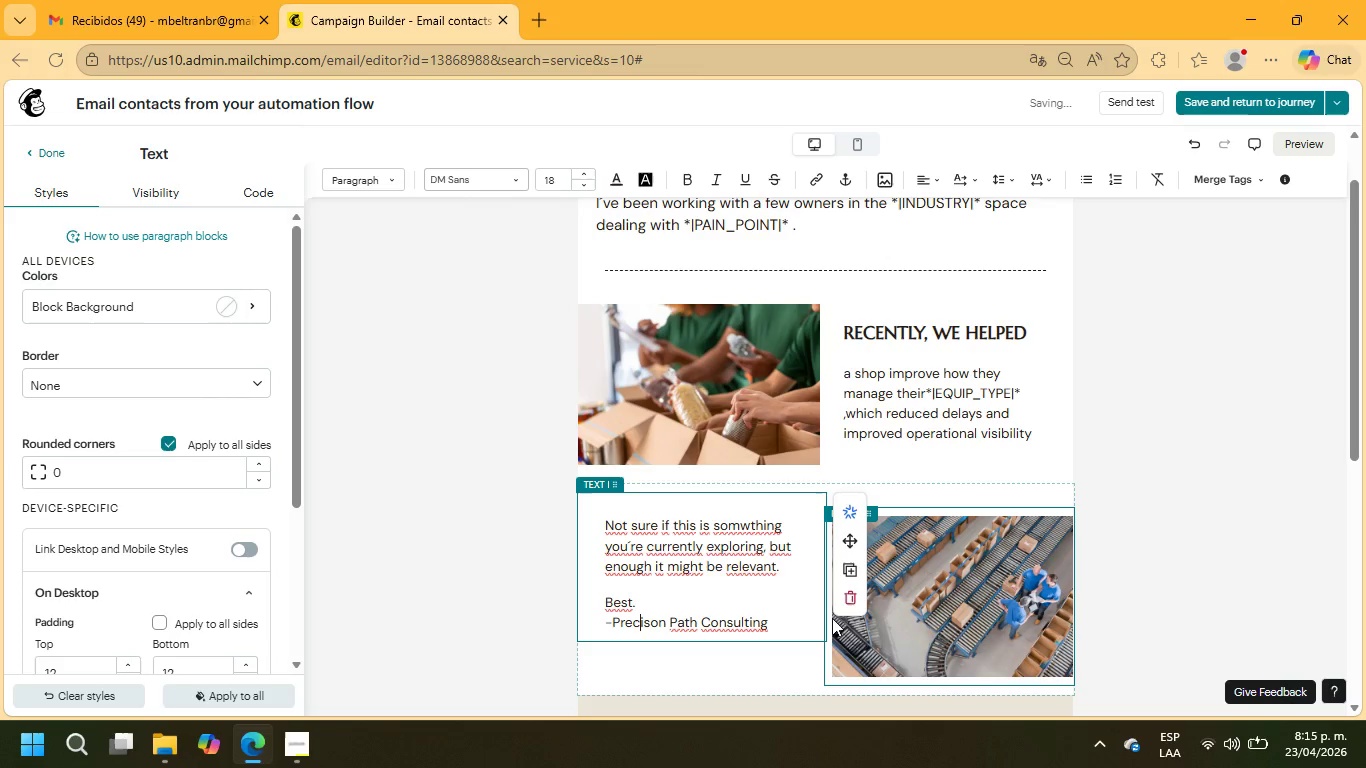 
key(ArrowRight)
 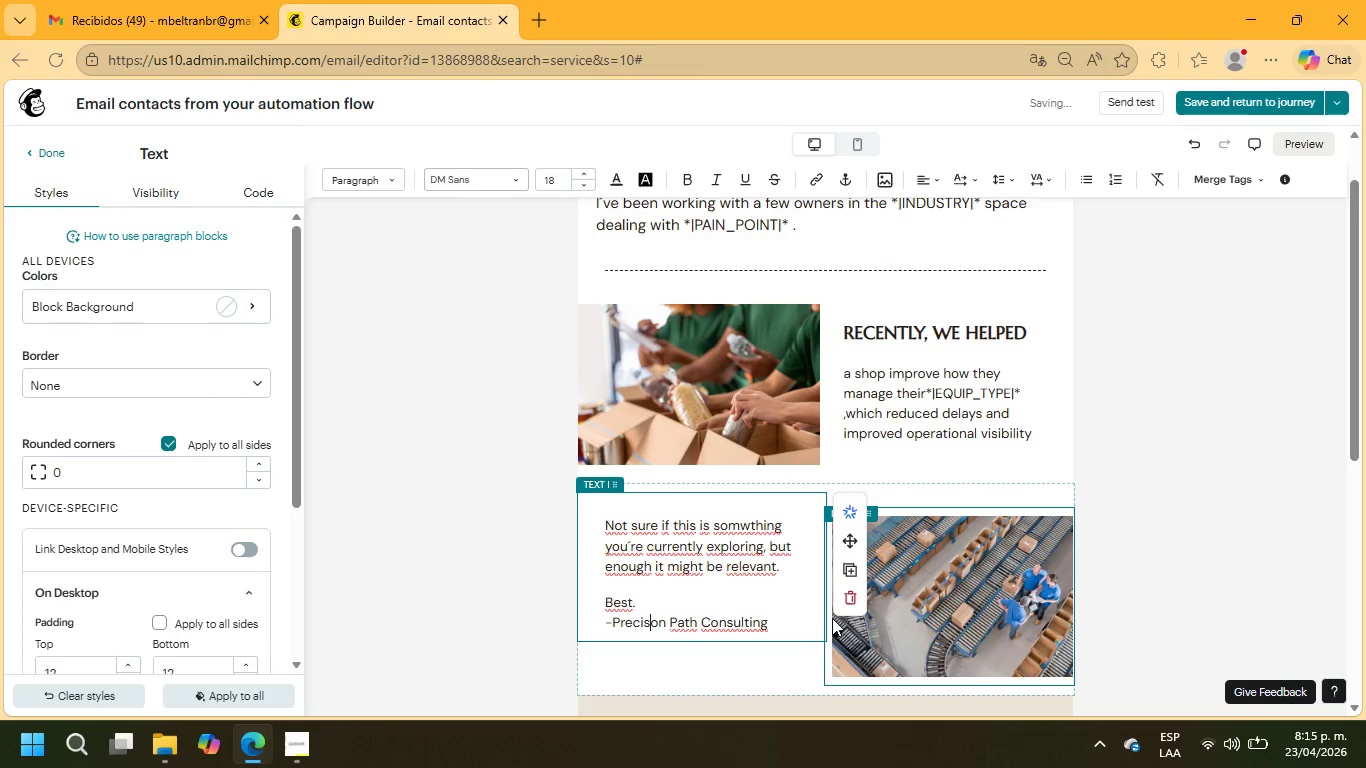 
key(ArrowRight)
 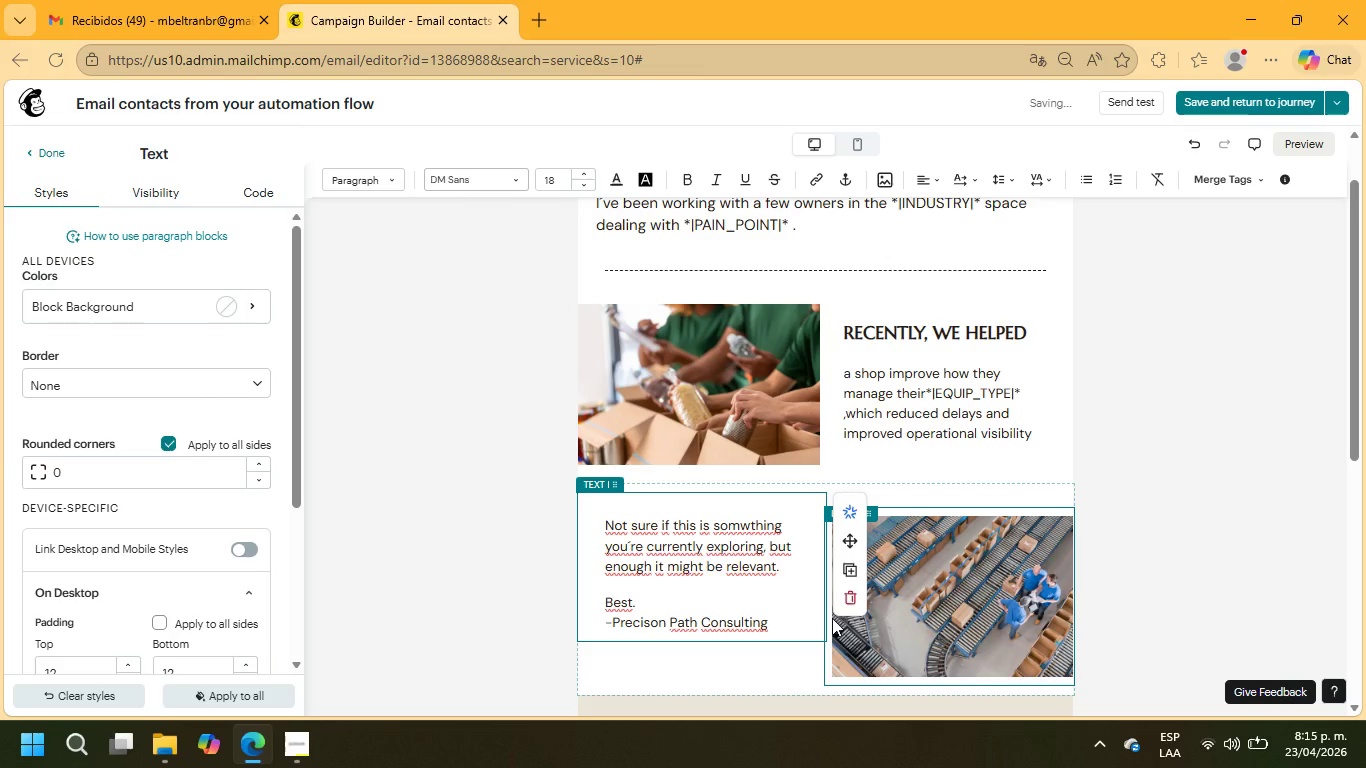 
key(I)
 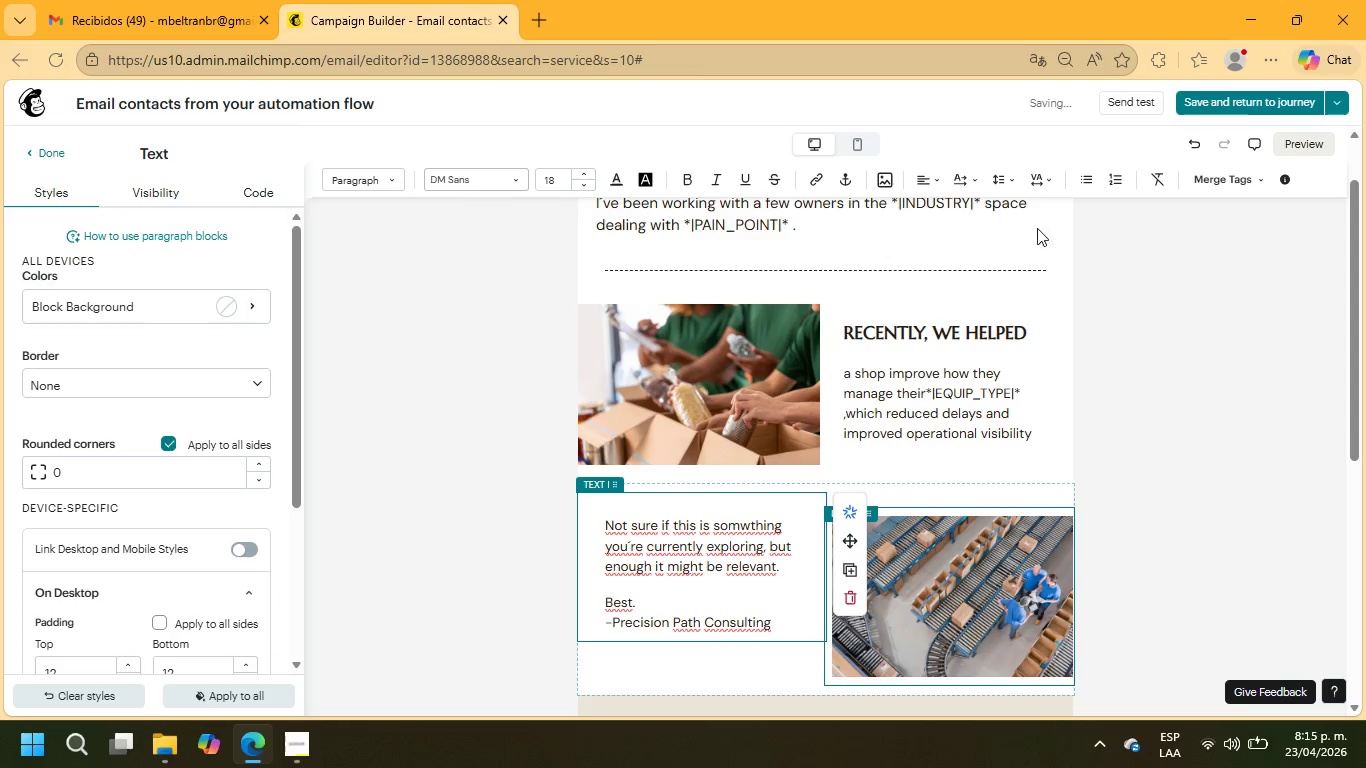 
scroll: coordinate [1045, 416], scroll_direction: down, amount: 5.0
 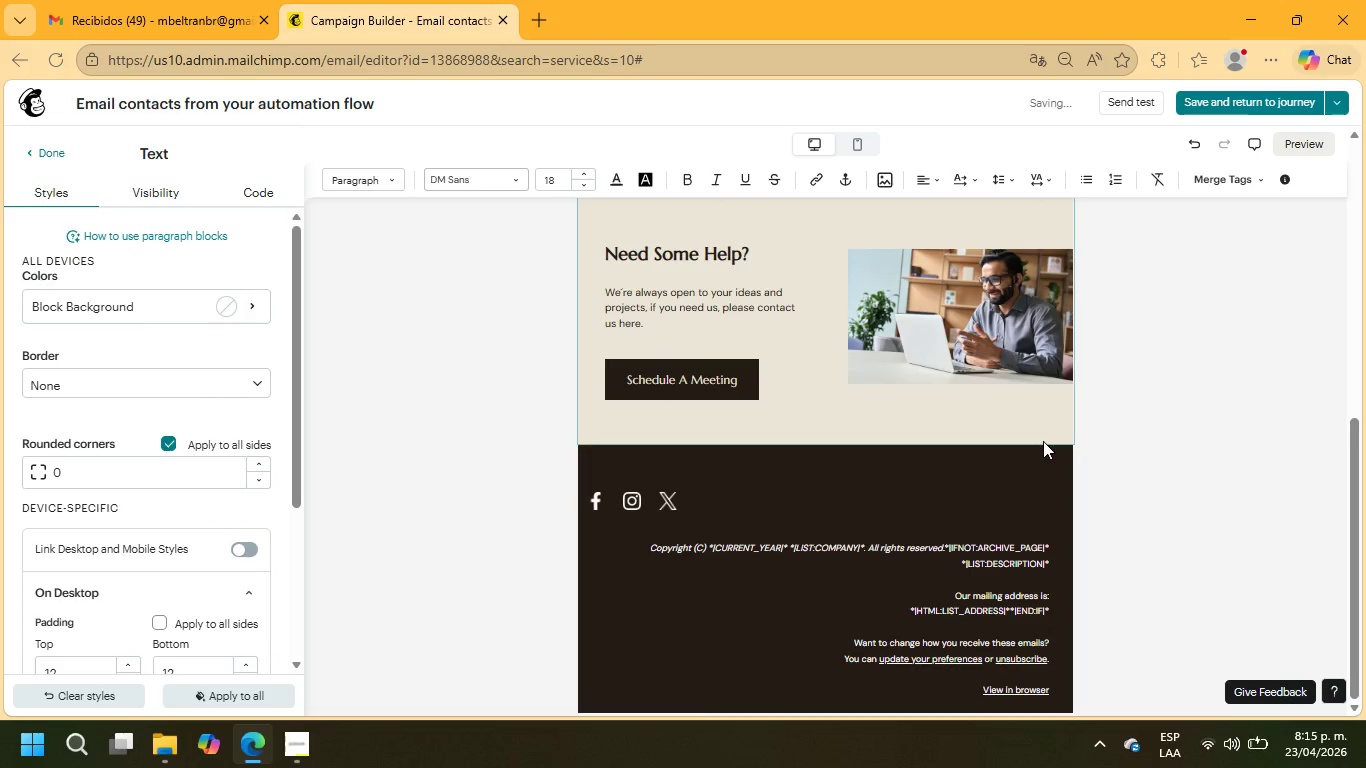 
scroll: coordinate [1045, 436], scroll_direction: up, amount: 11.0
 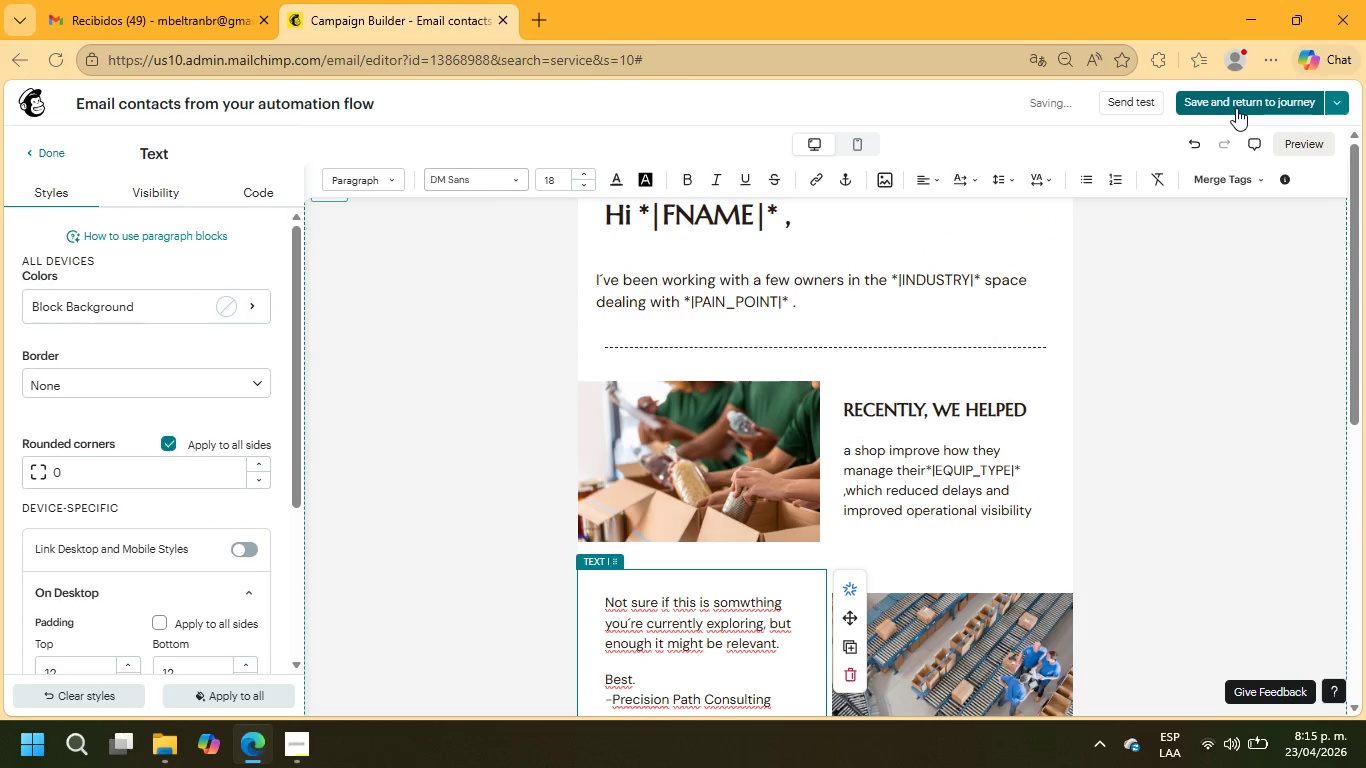 
left_click([1235, 107])
 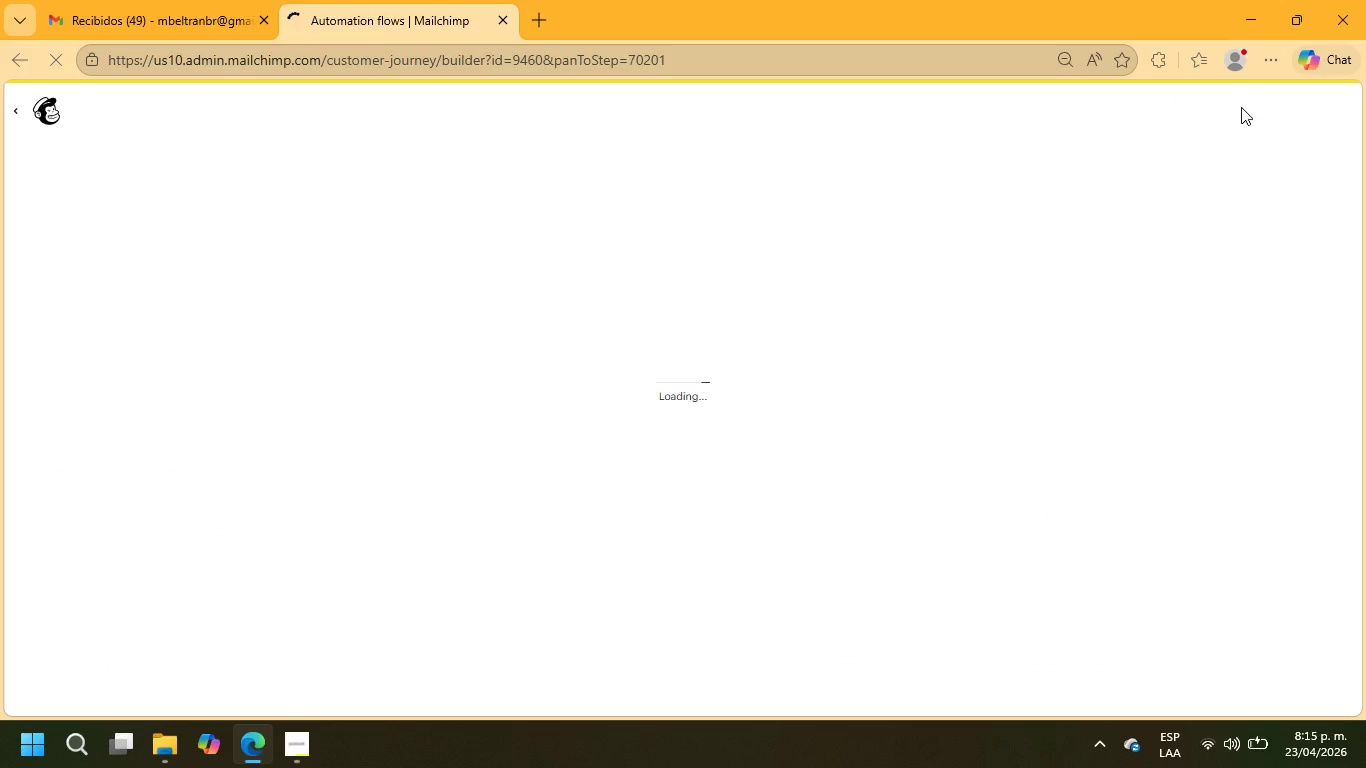 
wait(12.01)
 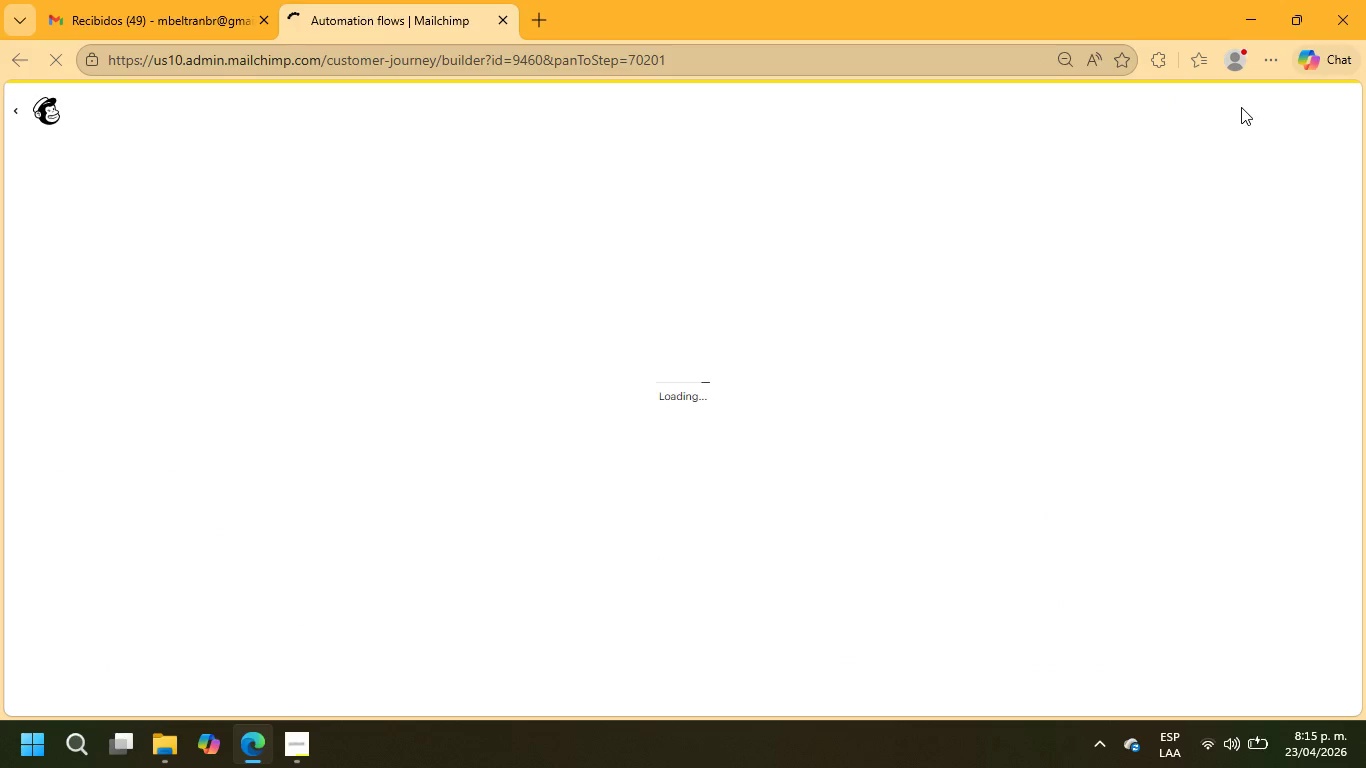 
left_click([789, 379])
 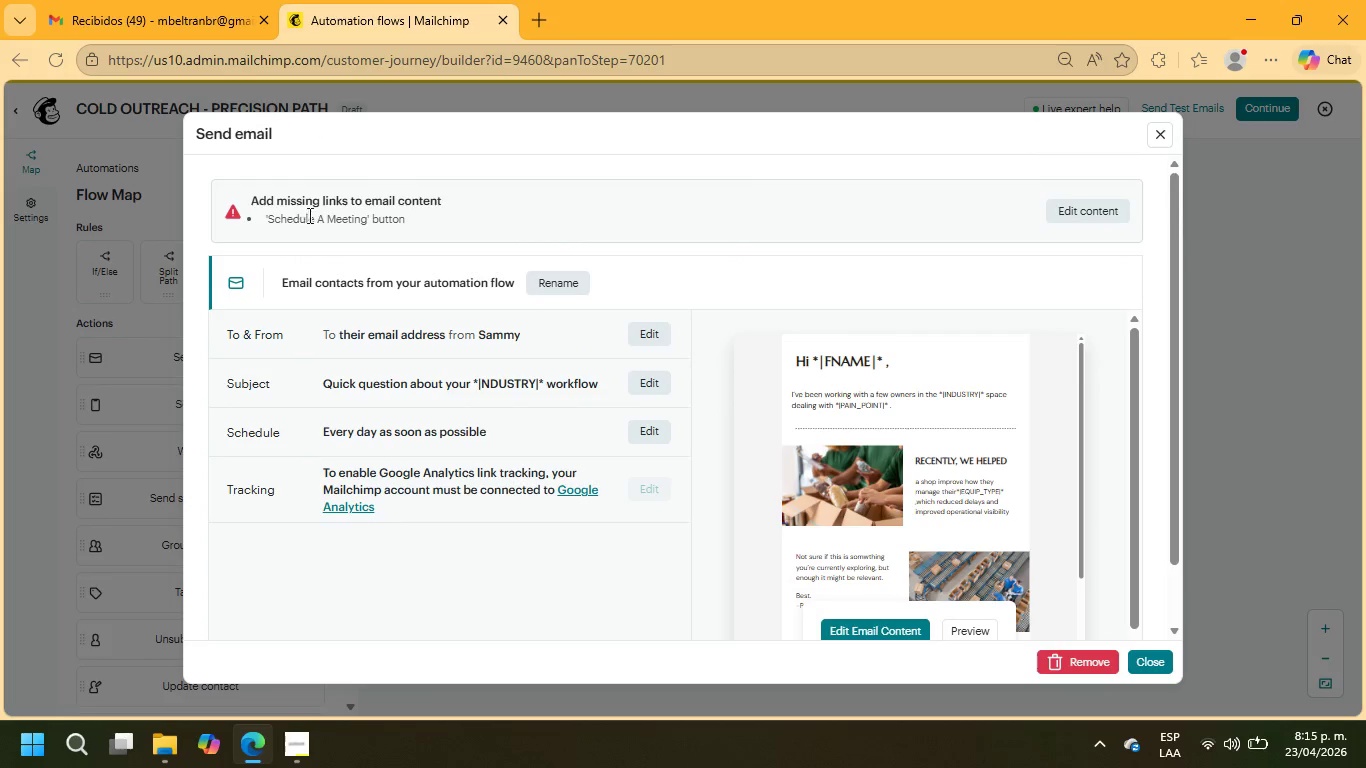 
wait(5.99)
 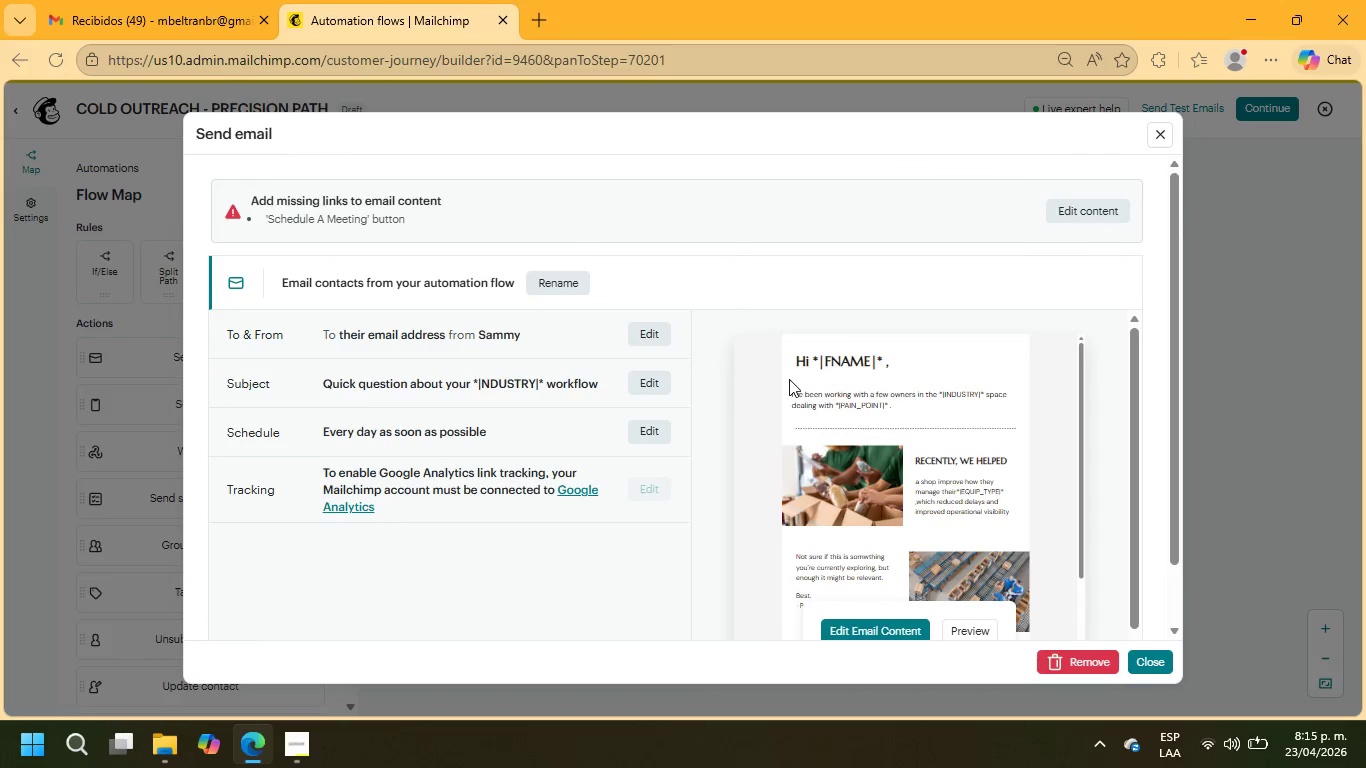 
left_click([897, 627])
 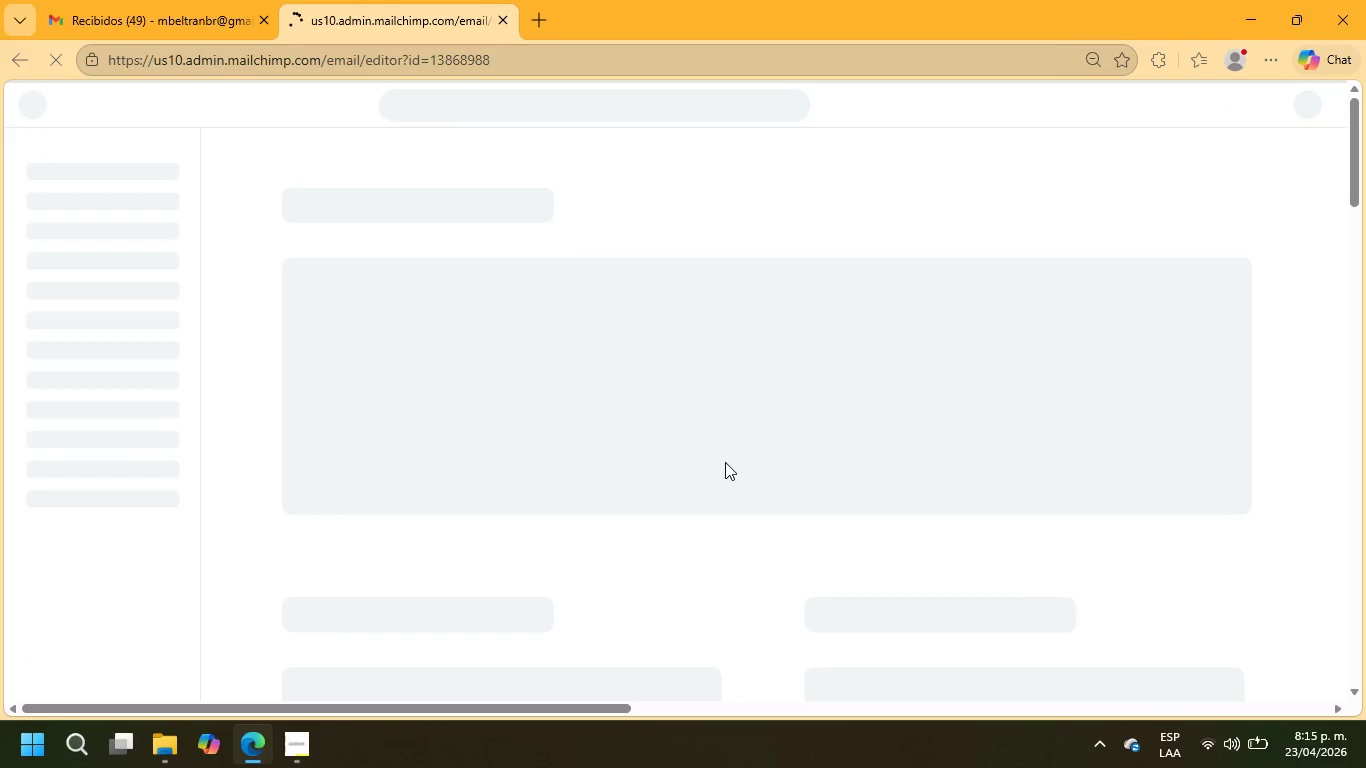 
wait(6.03)
 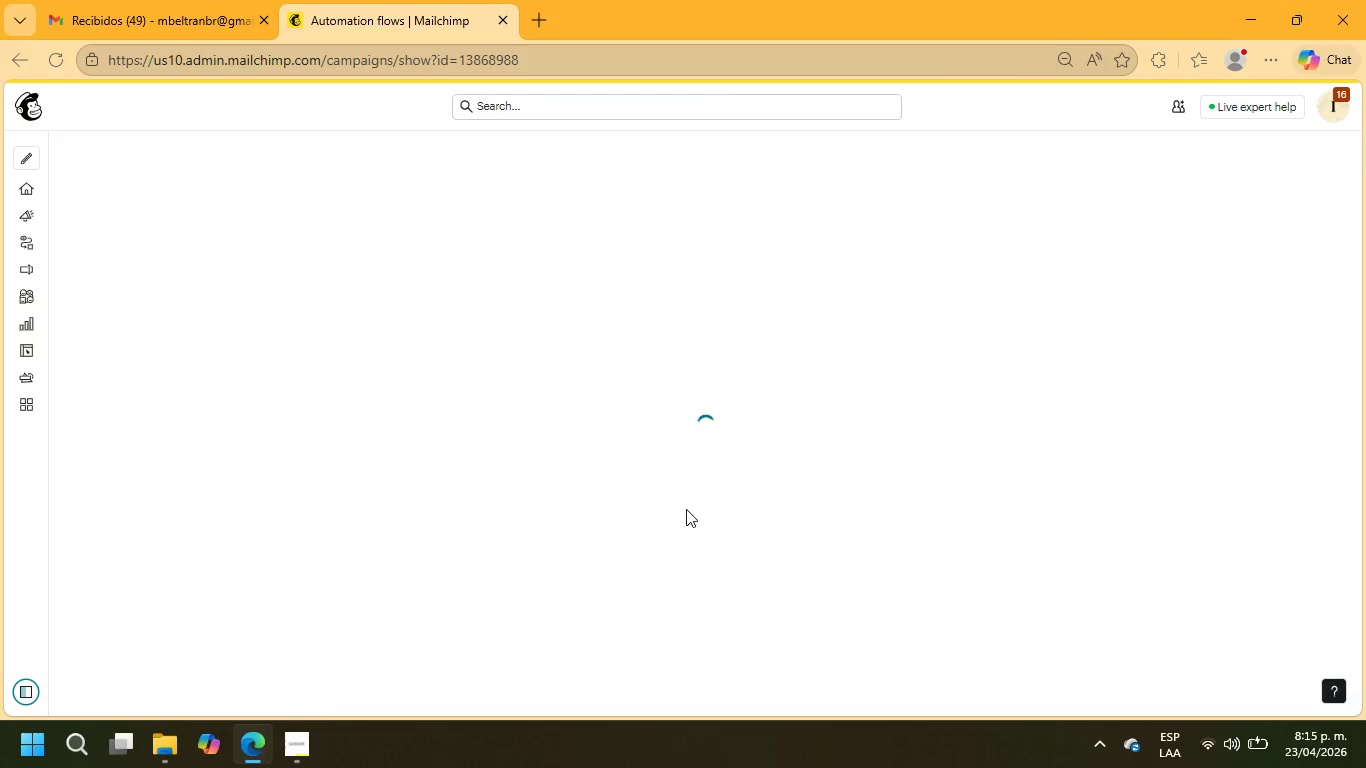 
left_click([1025, 103])
 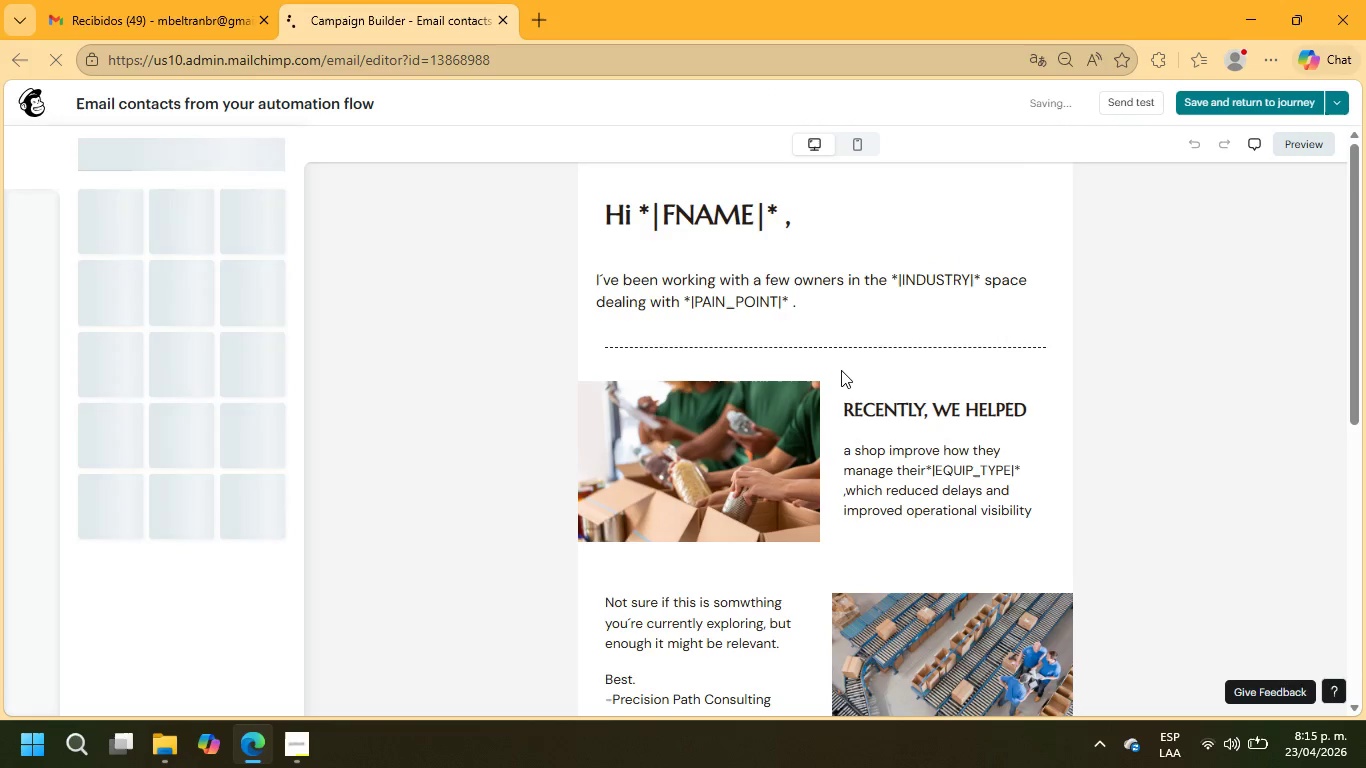 
scroll: coordinate [841, 371], scroll_direction: down, amount: 10.0
 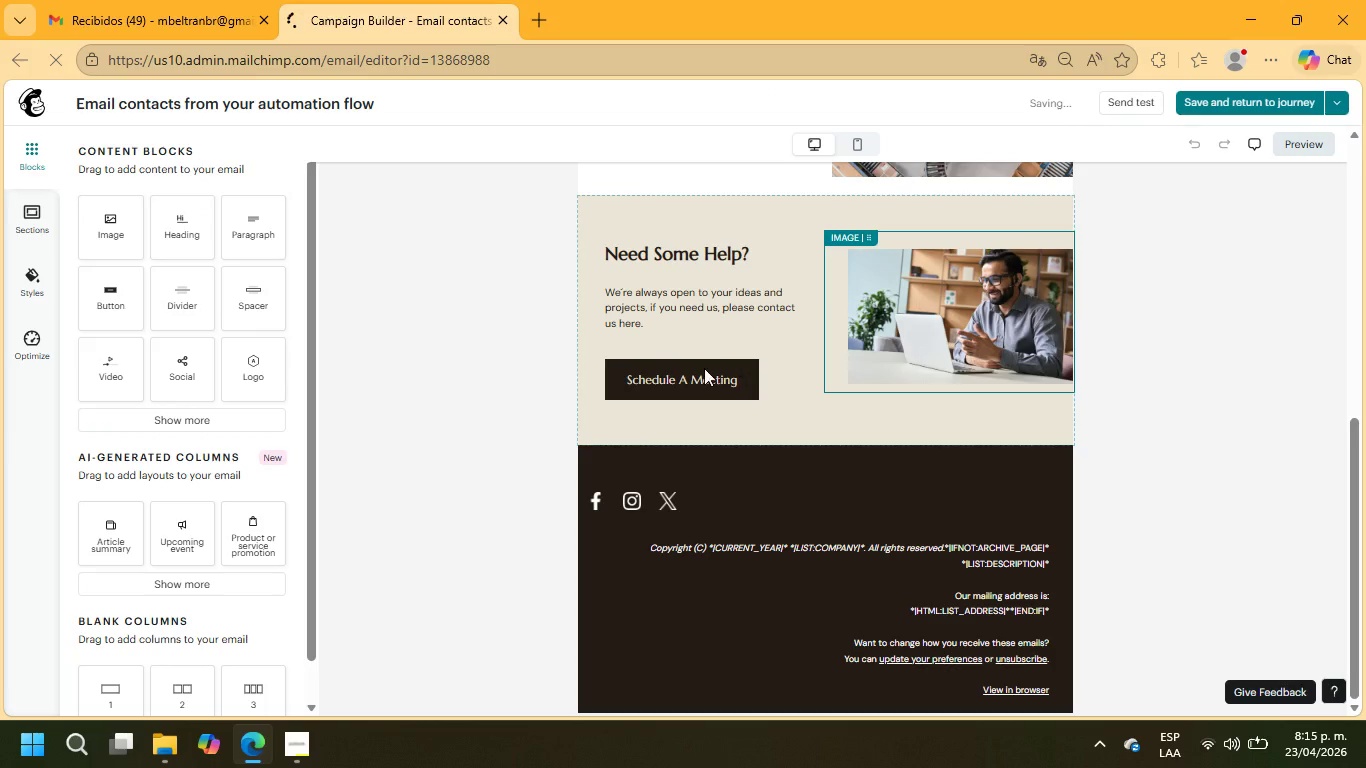 
left_click([704, 368])
 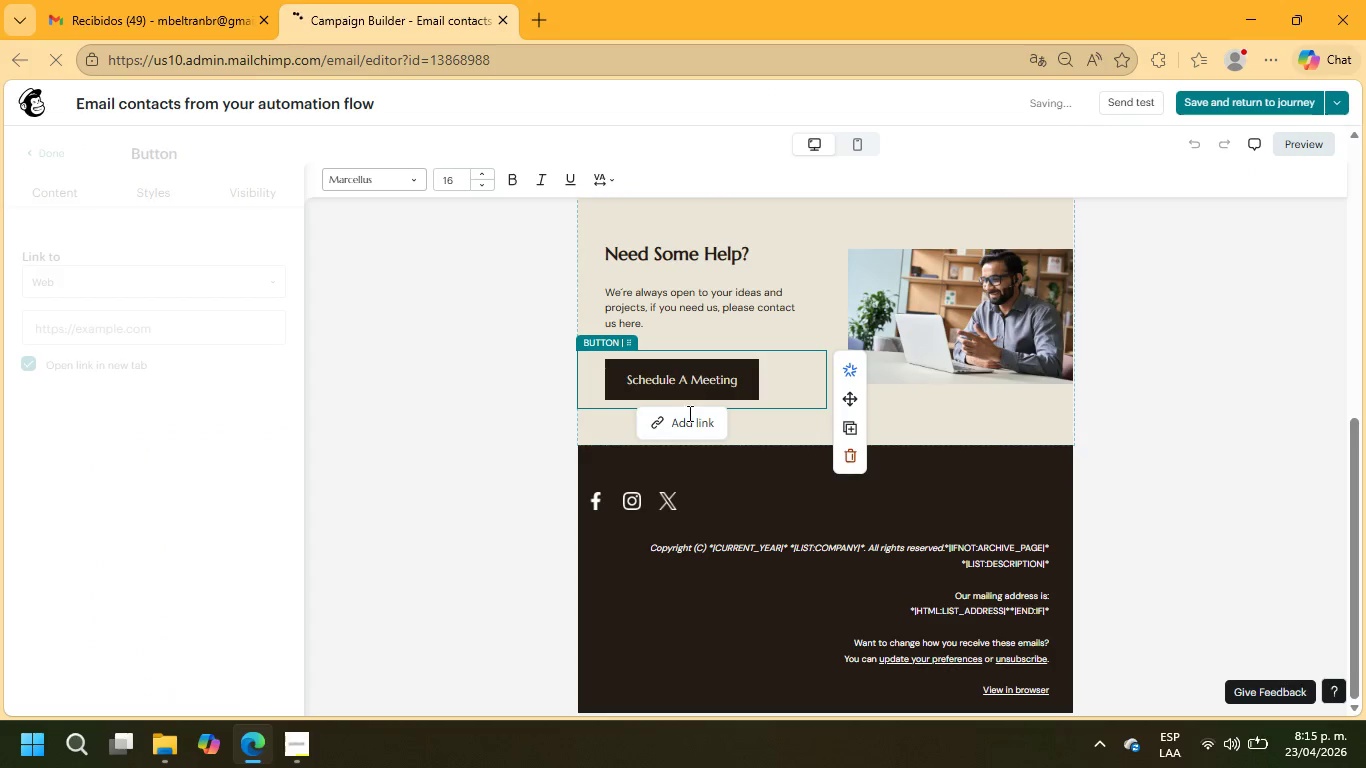 
left_click([685, 423])
 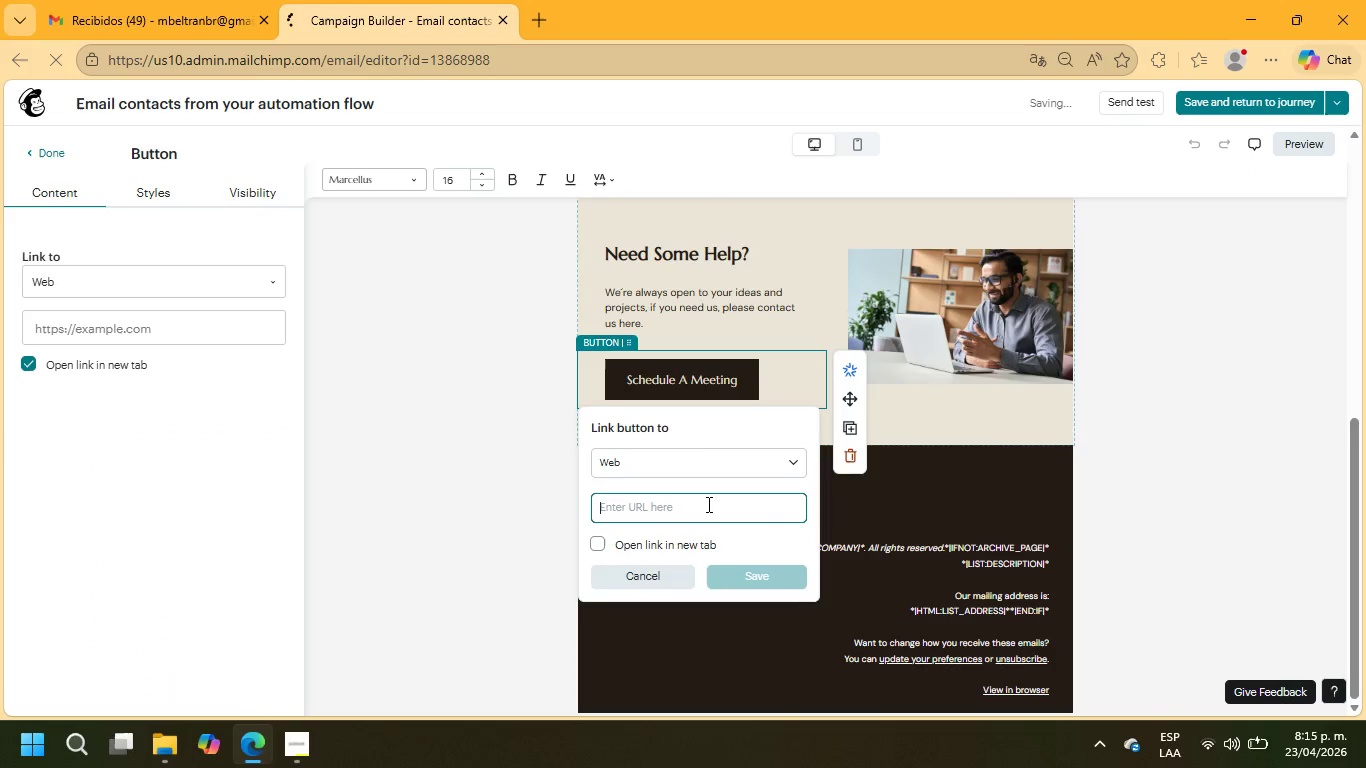 
type(example.cp)
key(Backspace)
type(om)
 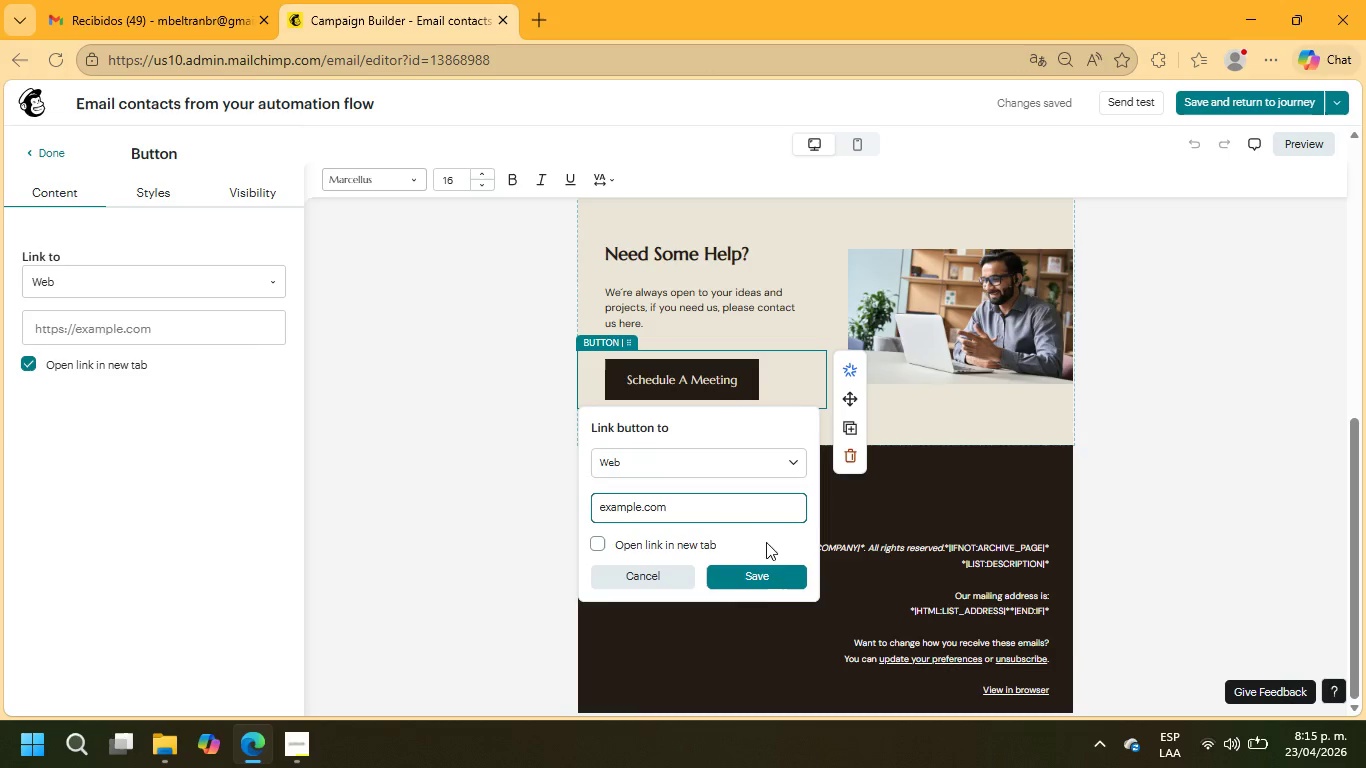 
left_click([760, 573])
 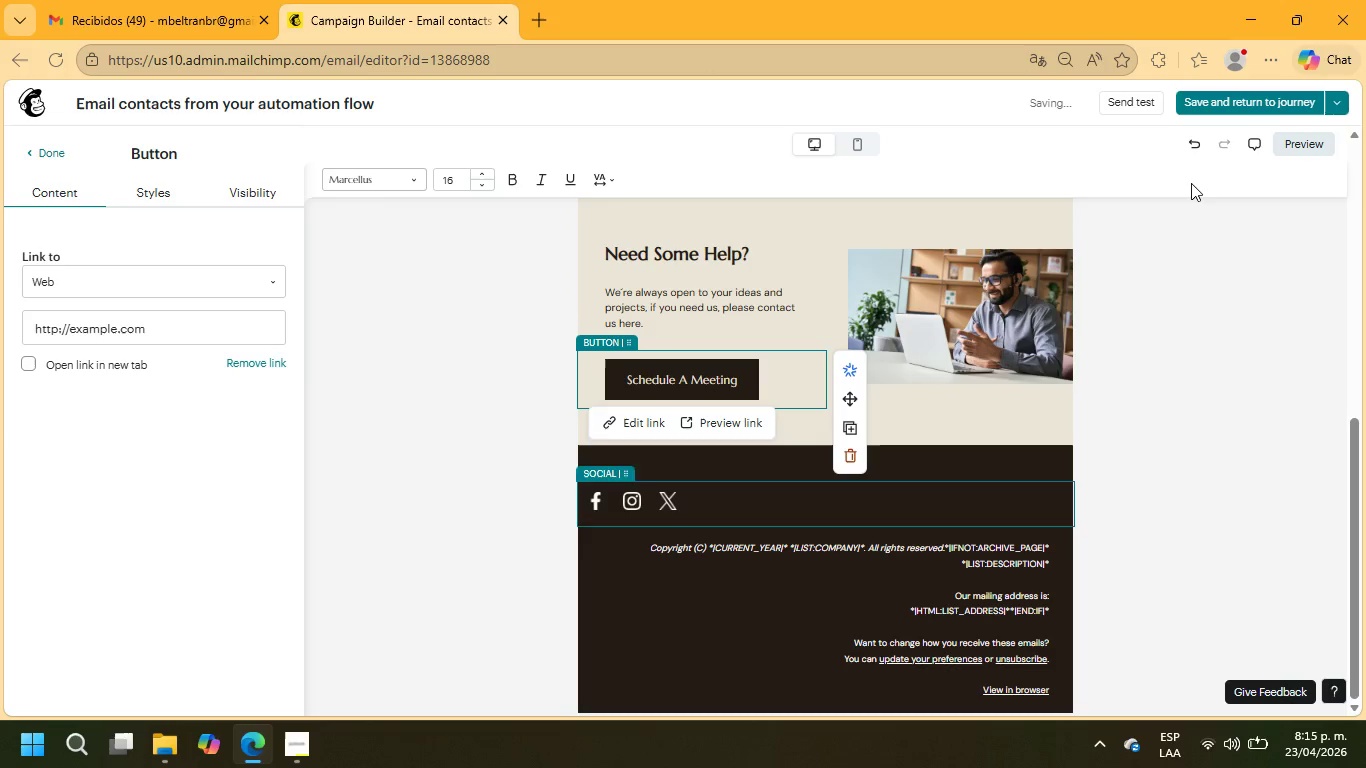 
left_click([1267, 100])
 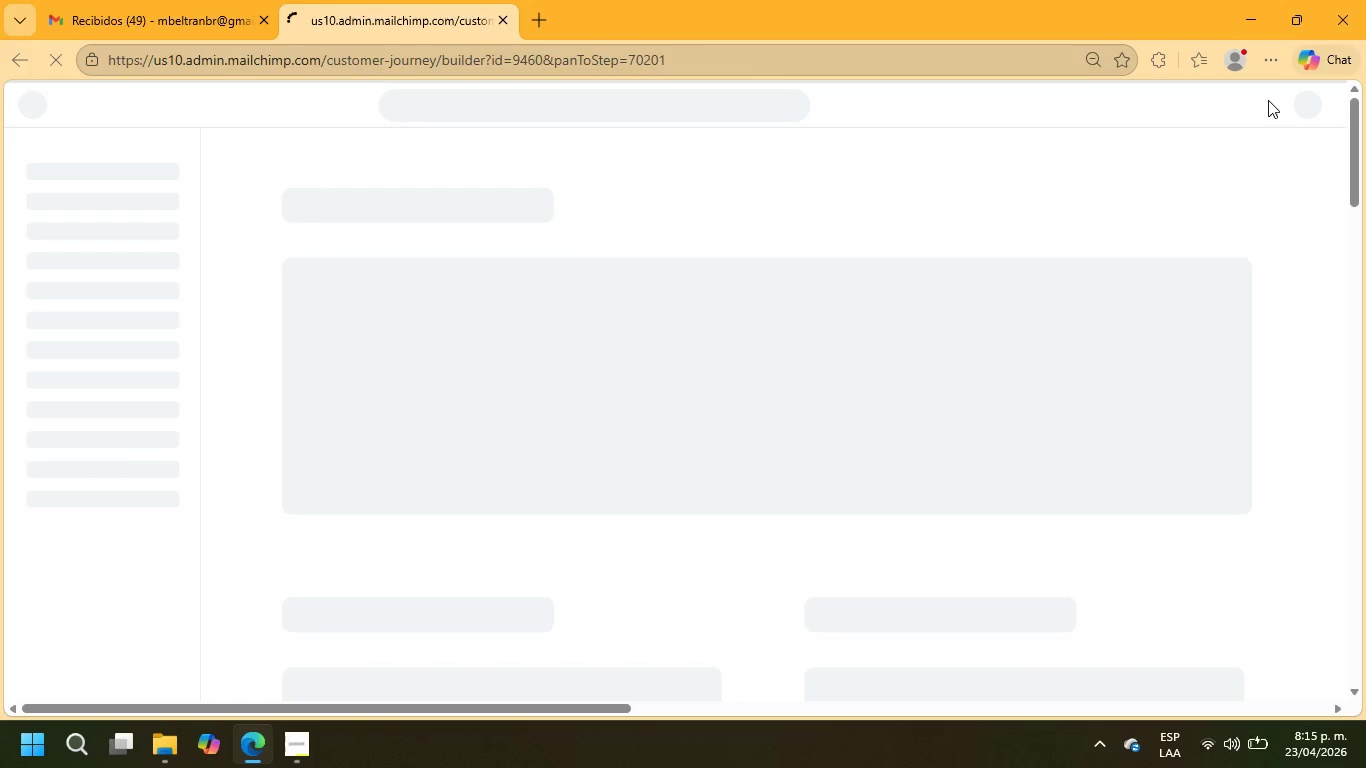 
wait(10.59)
 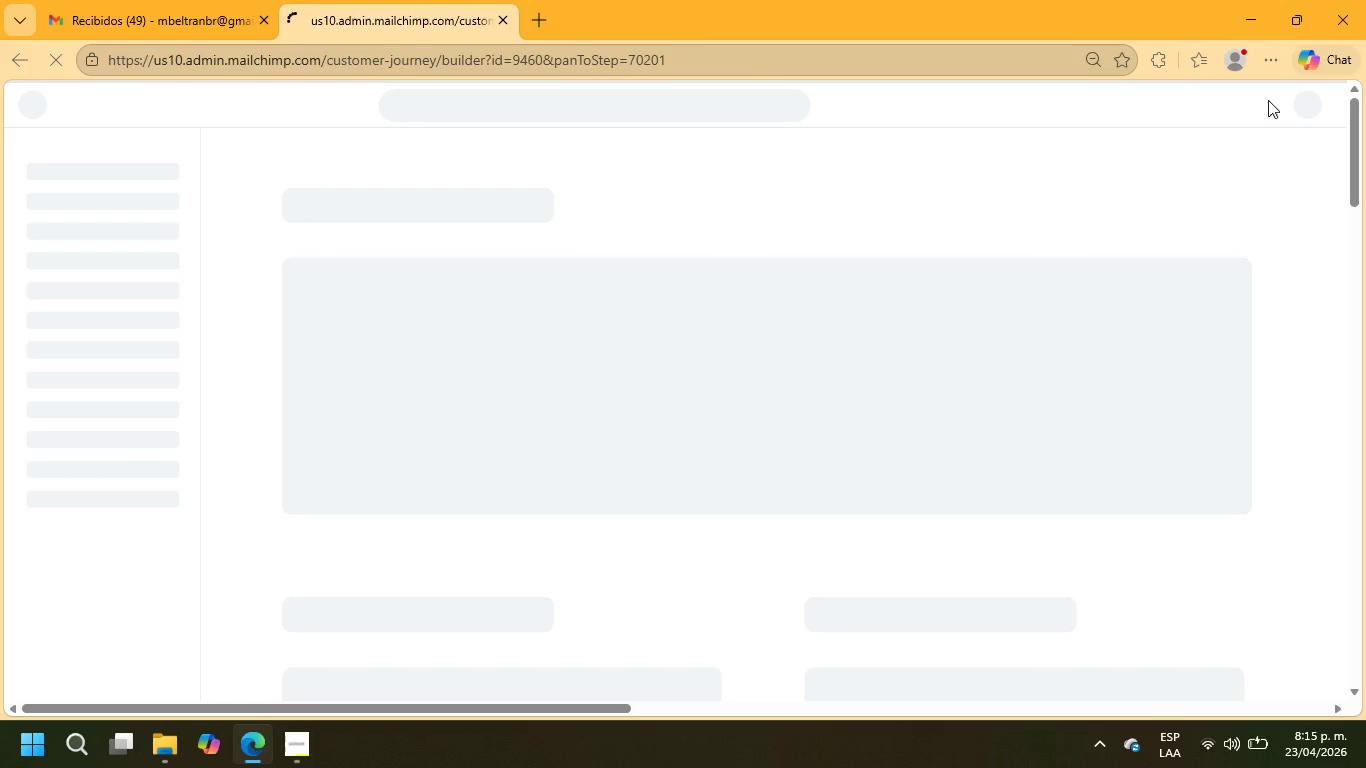 
left_click([867, 449])
 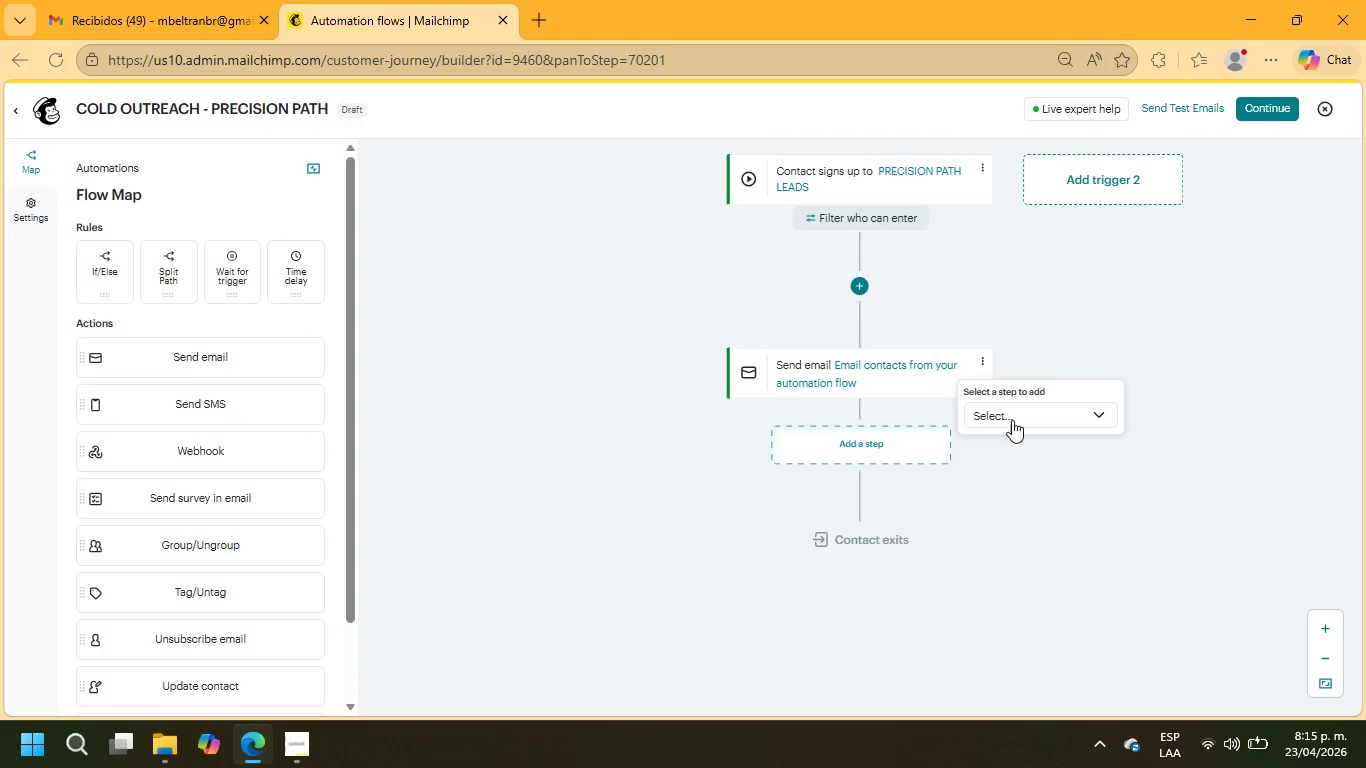 
left_click([1016, 415])
 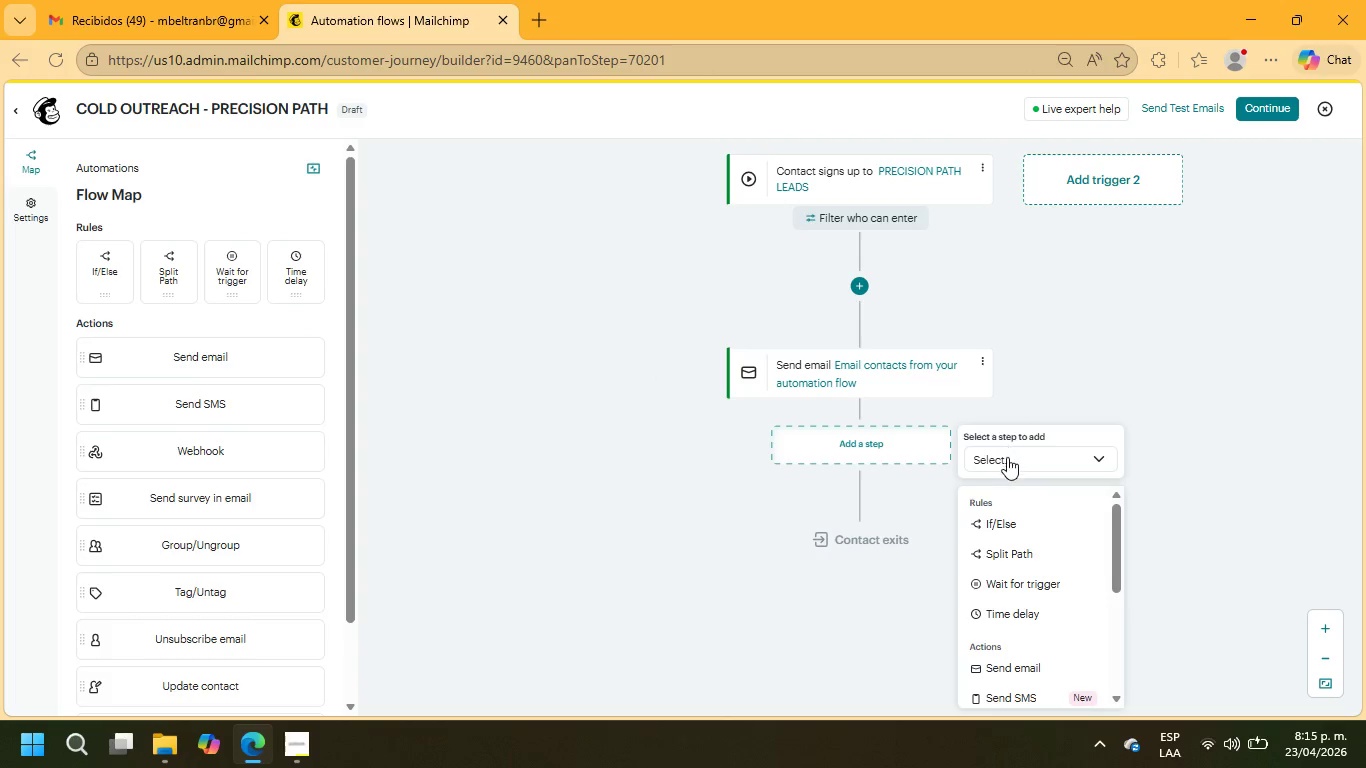 
left_click([1006, 458])
 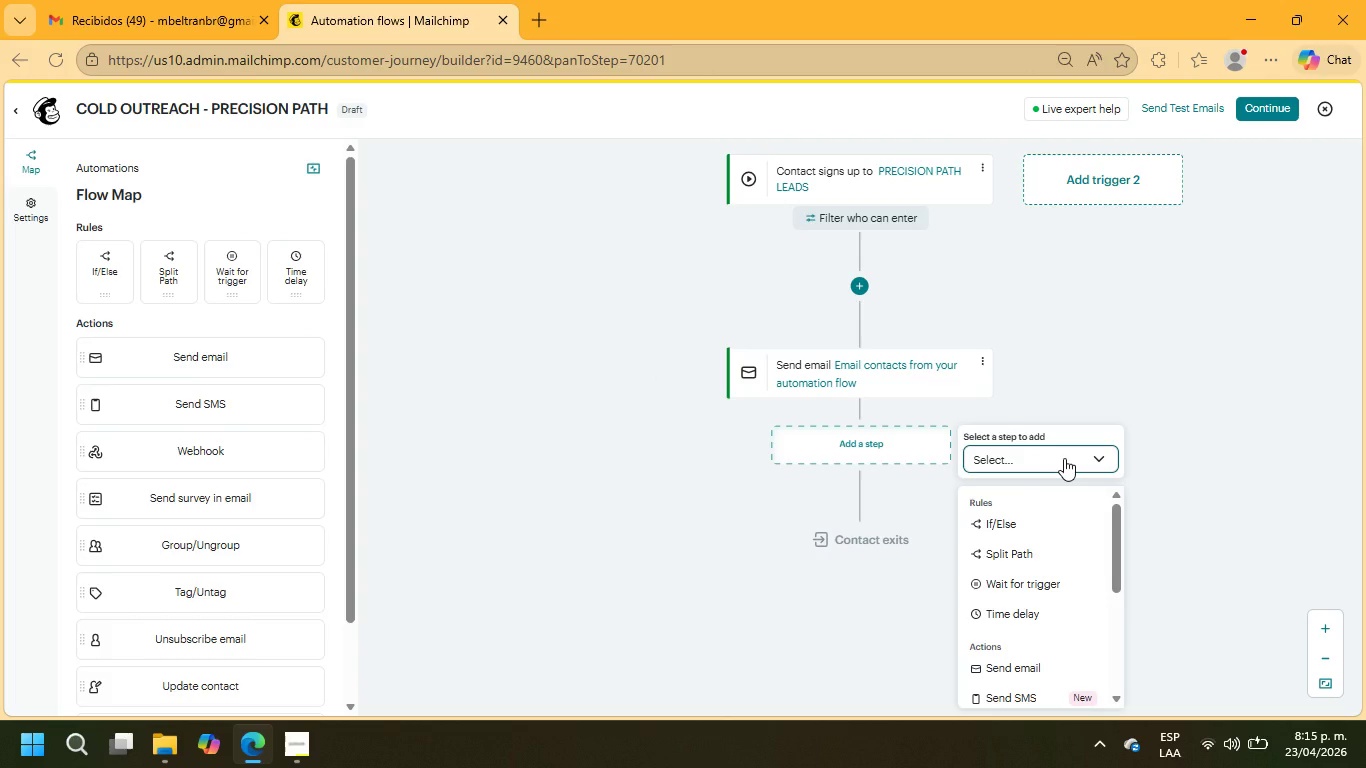 
left_click([1064, 458])
 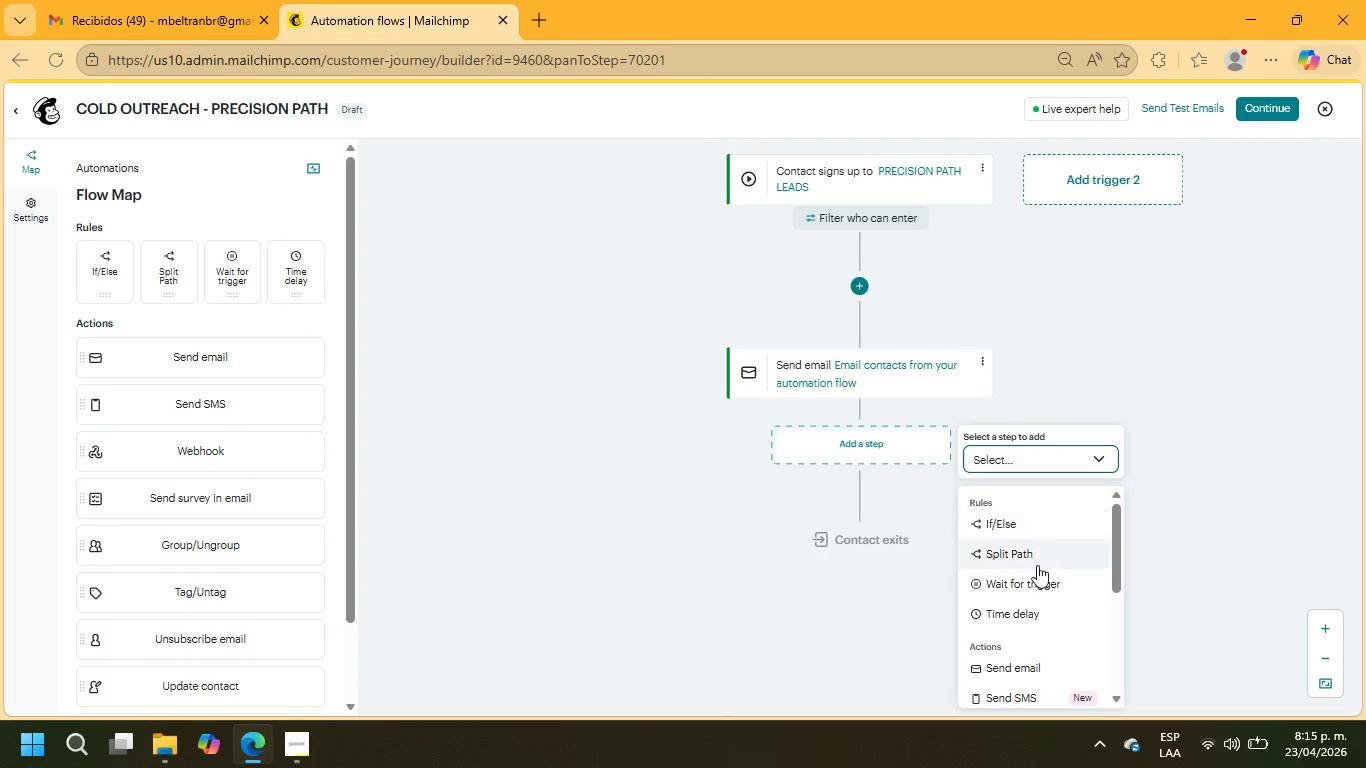 
left_click([1026, 612])
 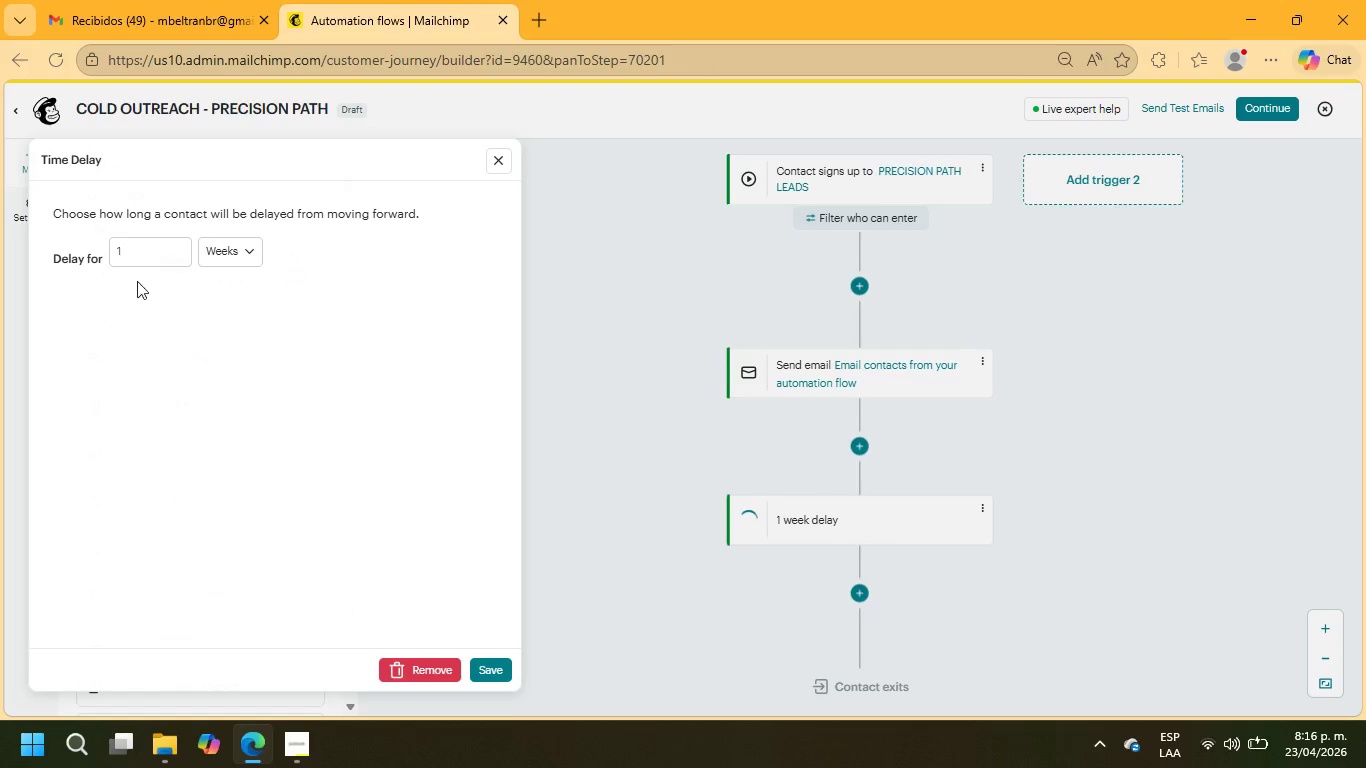 
double_click([129, 244])
 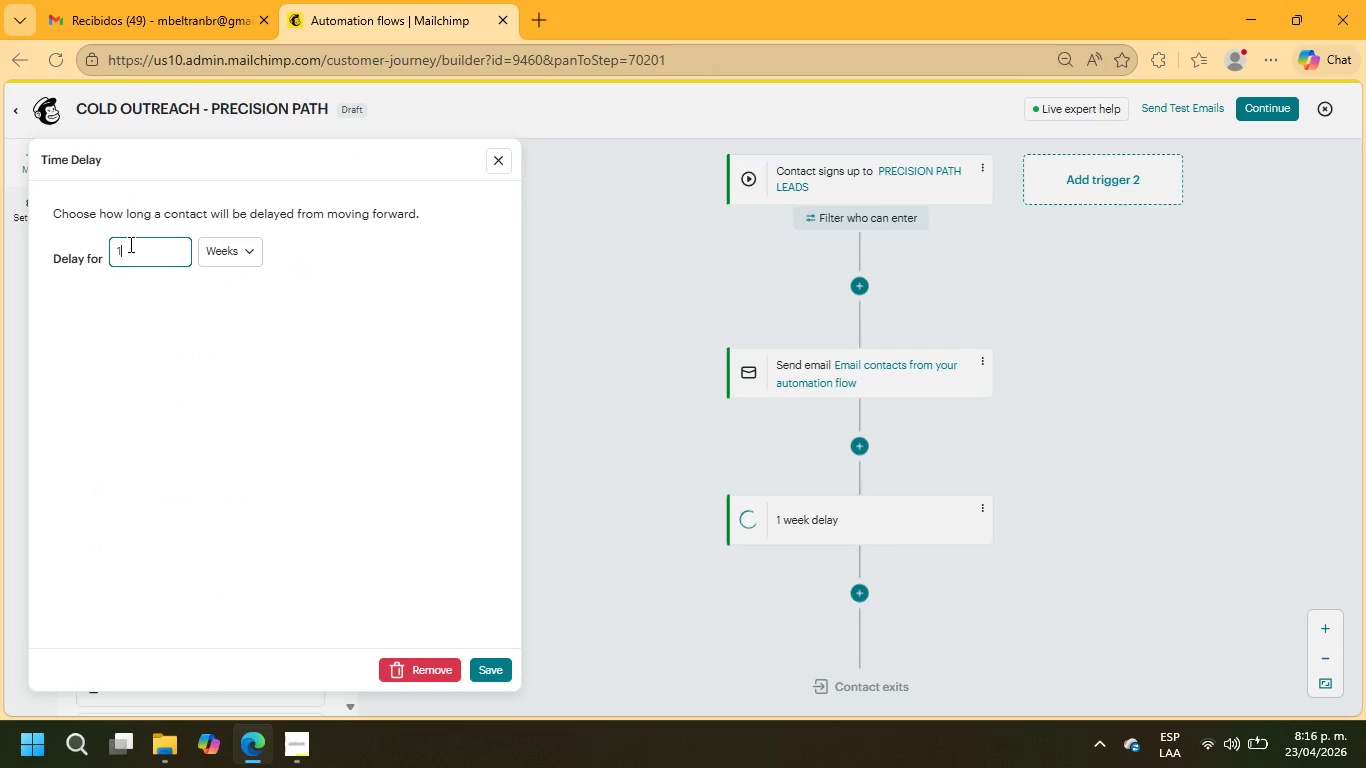 
triple_click([129, 244])
 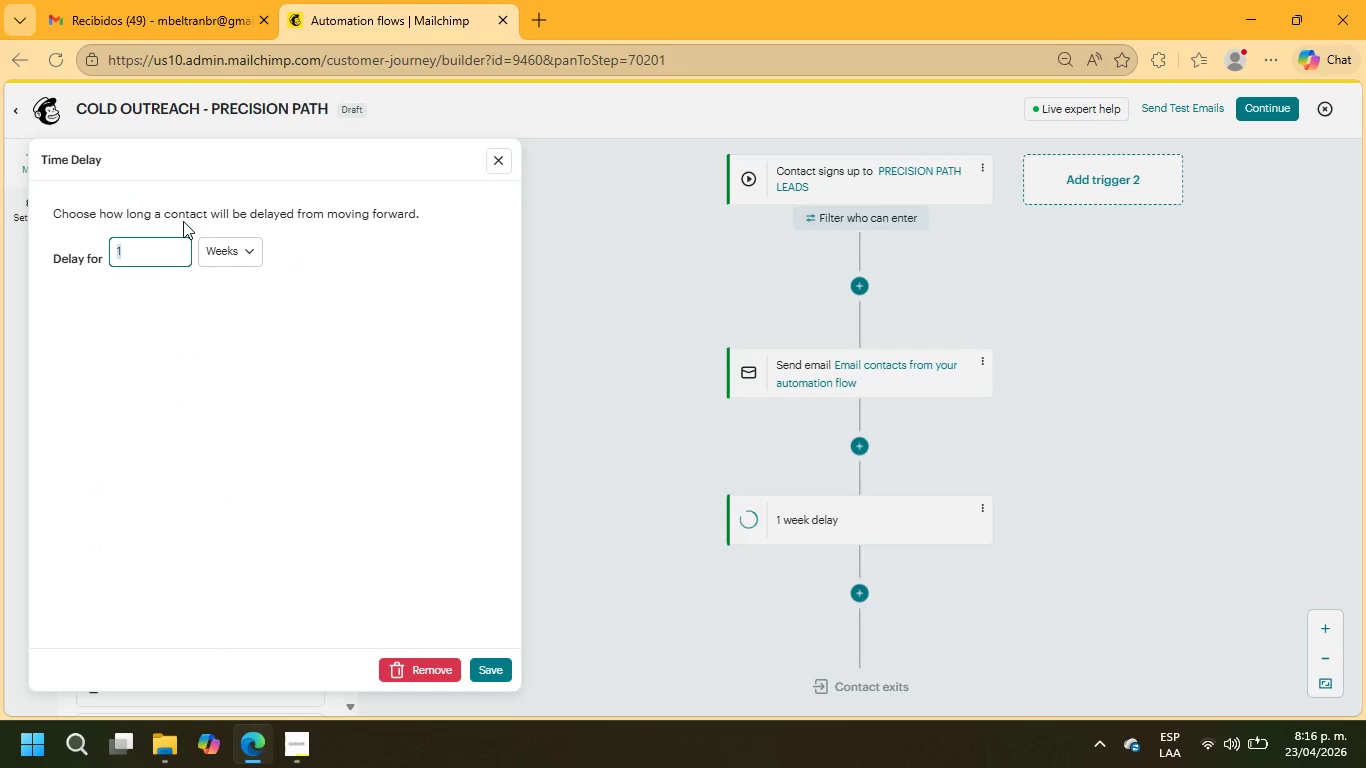 
key(Numpad3)
 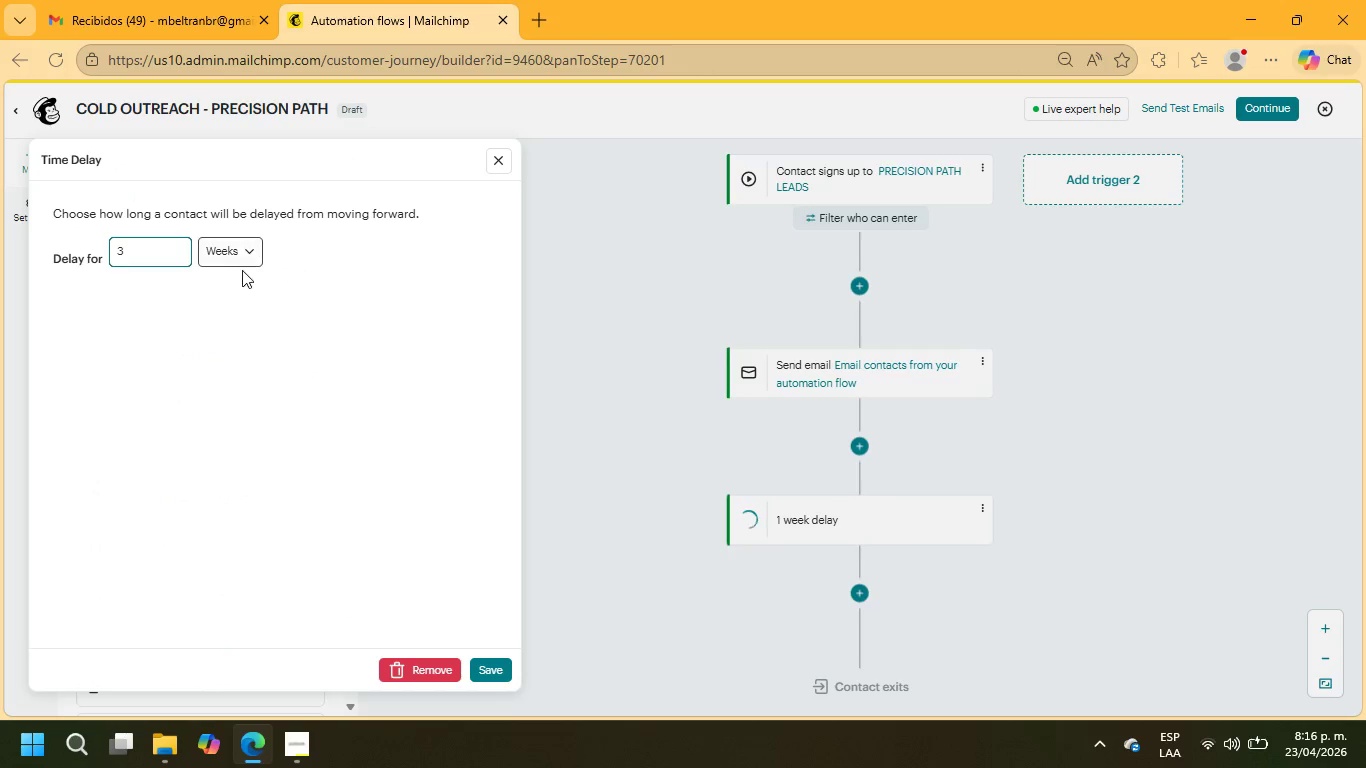 
left_click([231, 258])
 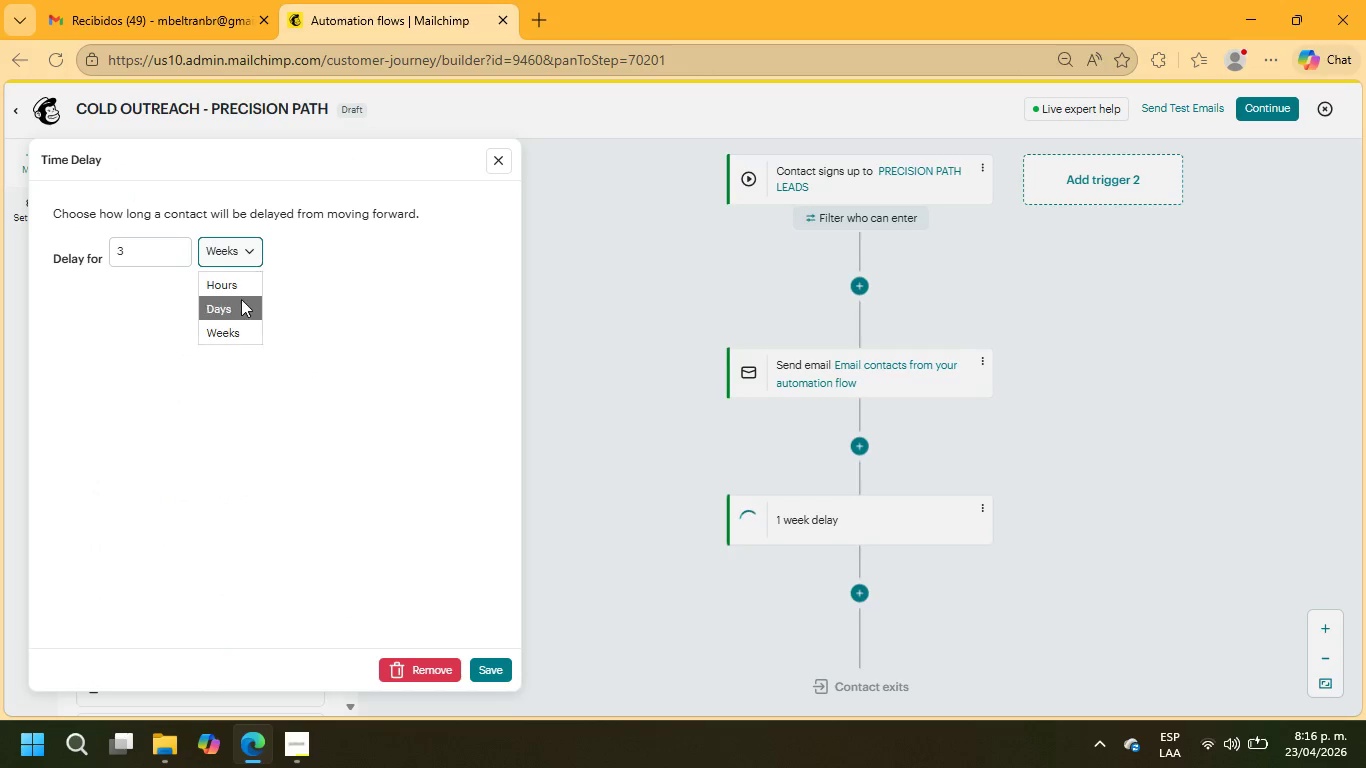 
left_click([241, 301])
 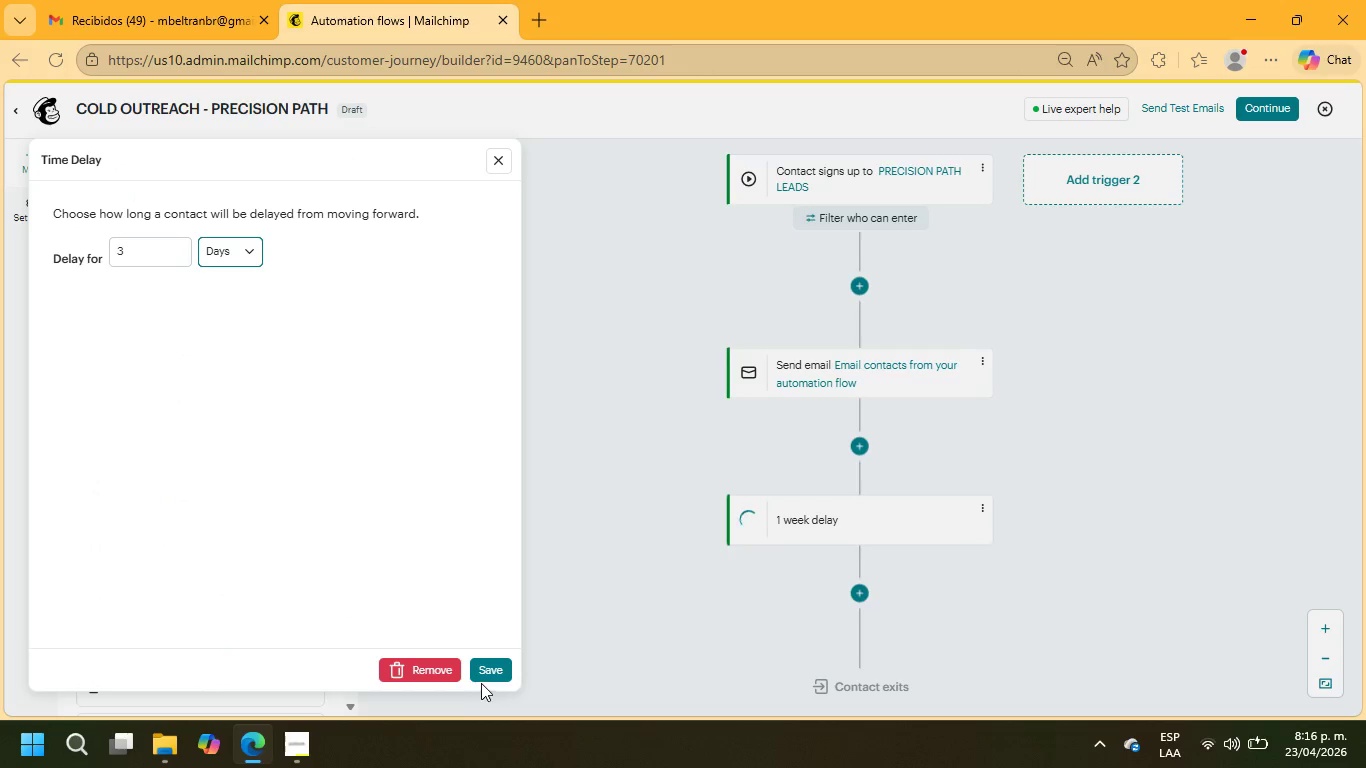 
left_click([479, 667])
 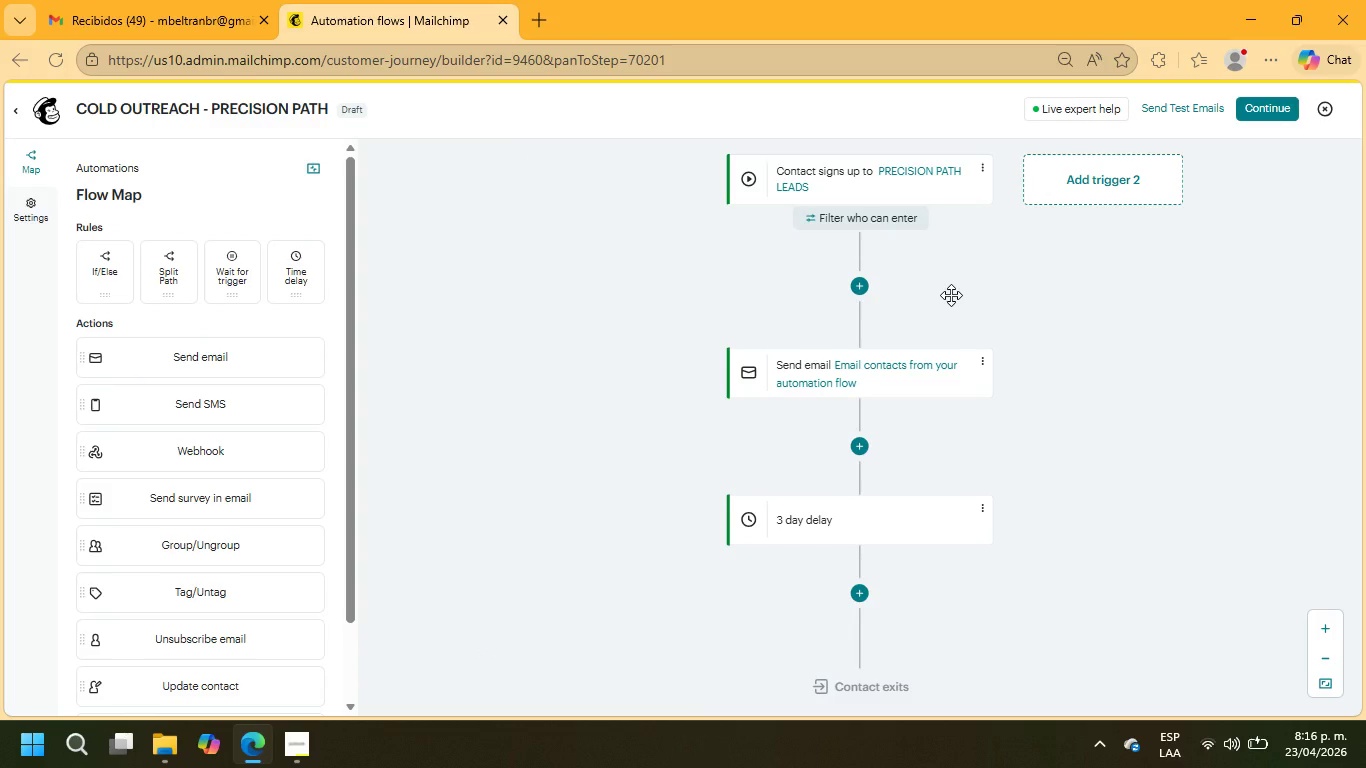 
wait(5.89)
 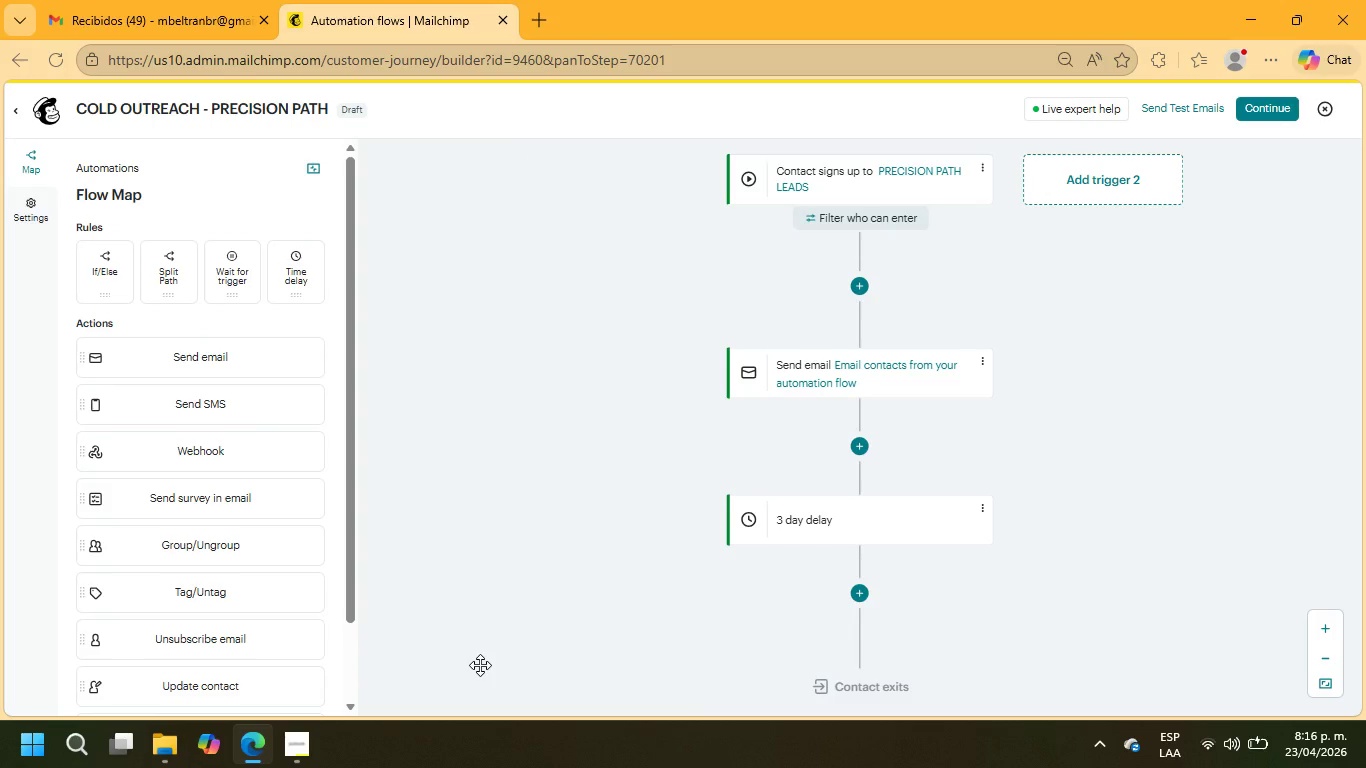 
scroll: coordinate [958, 620], scroll_direction: down, amount: 1.0
 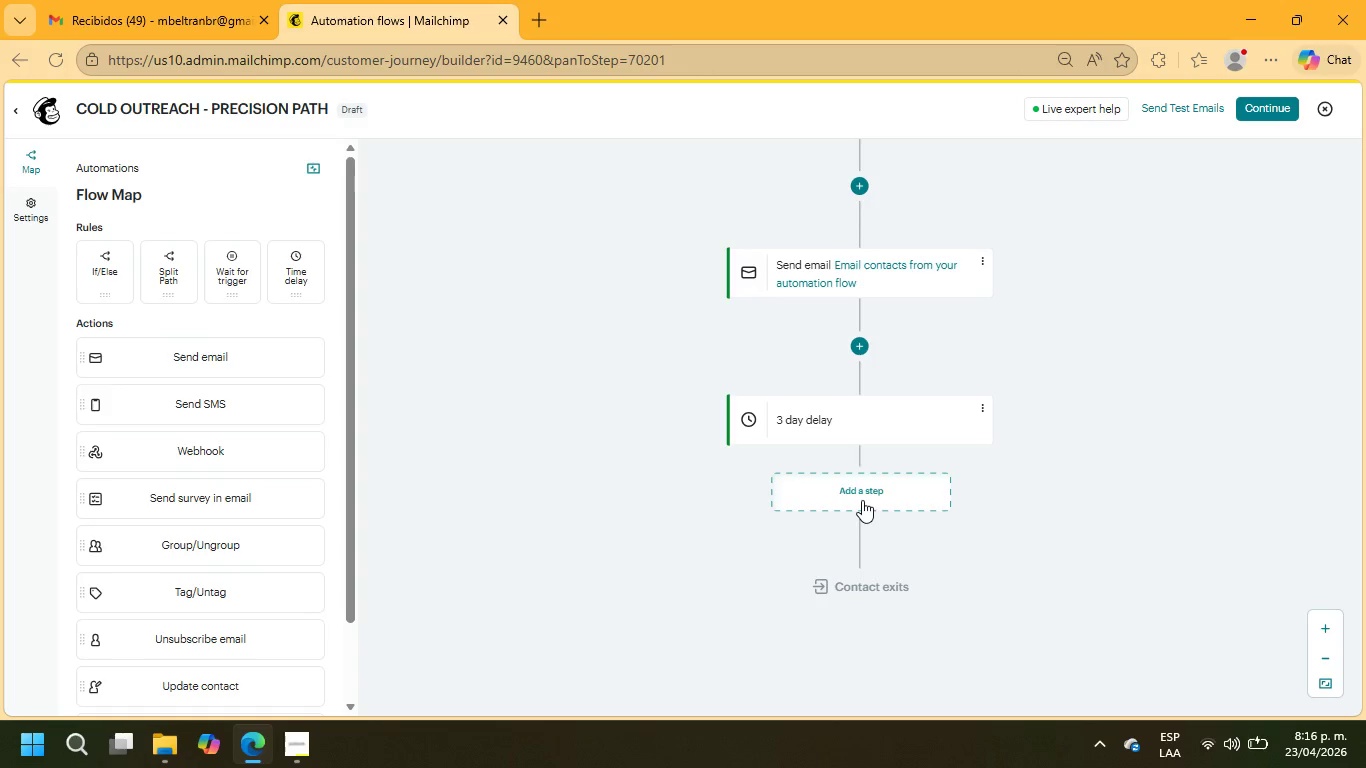 
left_click([863, 499])
 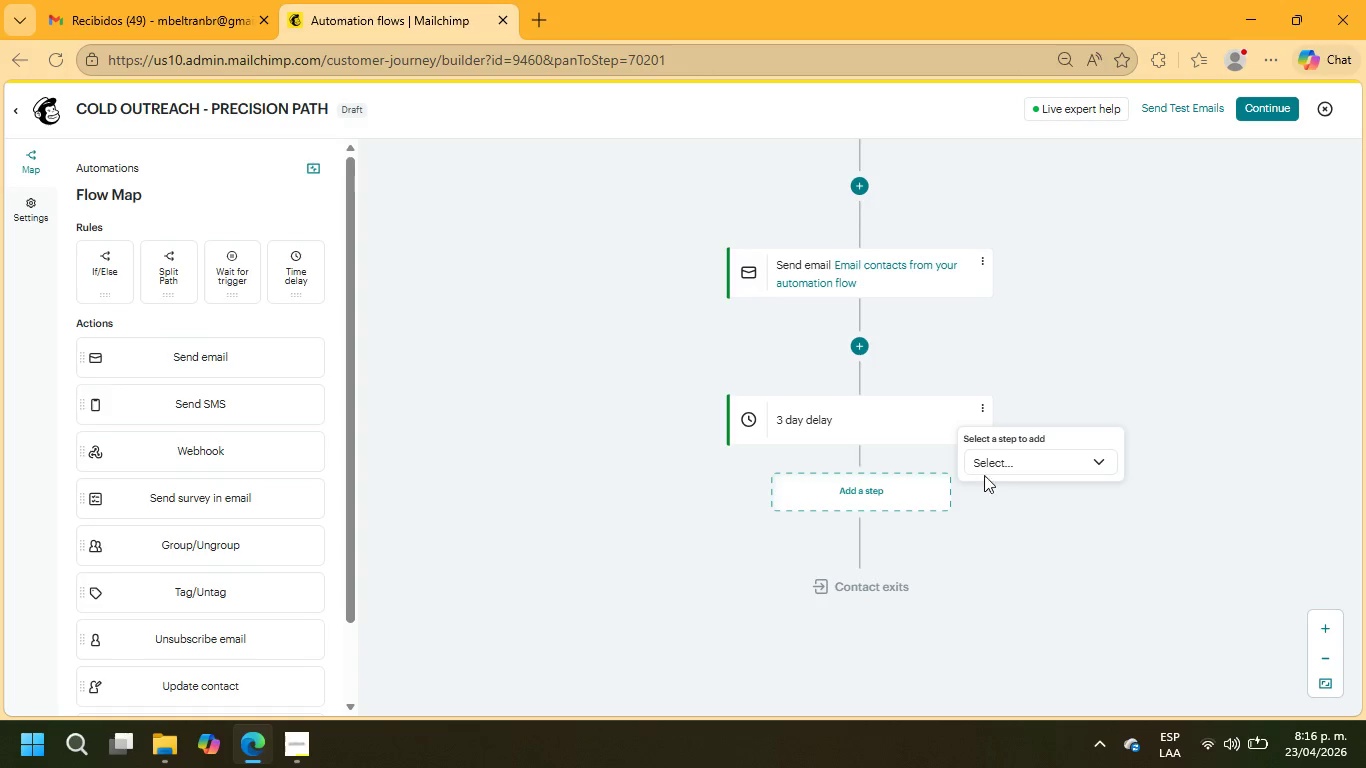 
left_click([997, 465])
 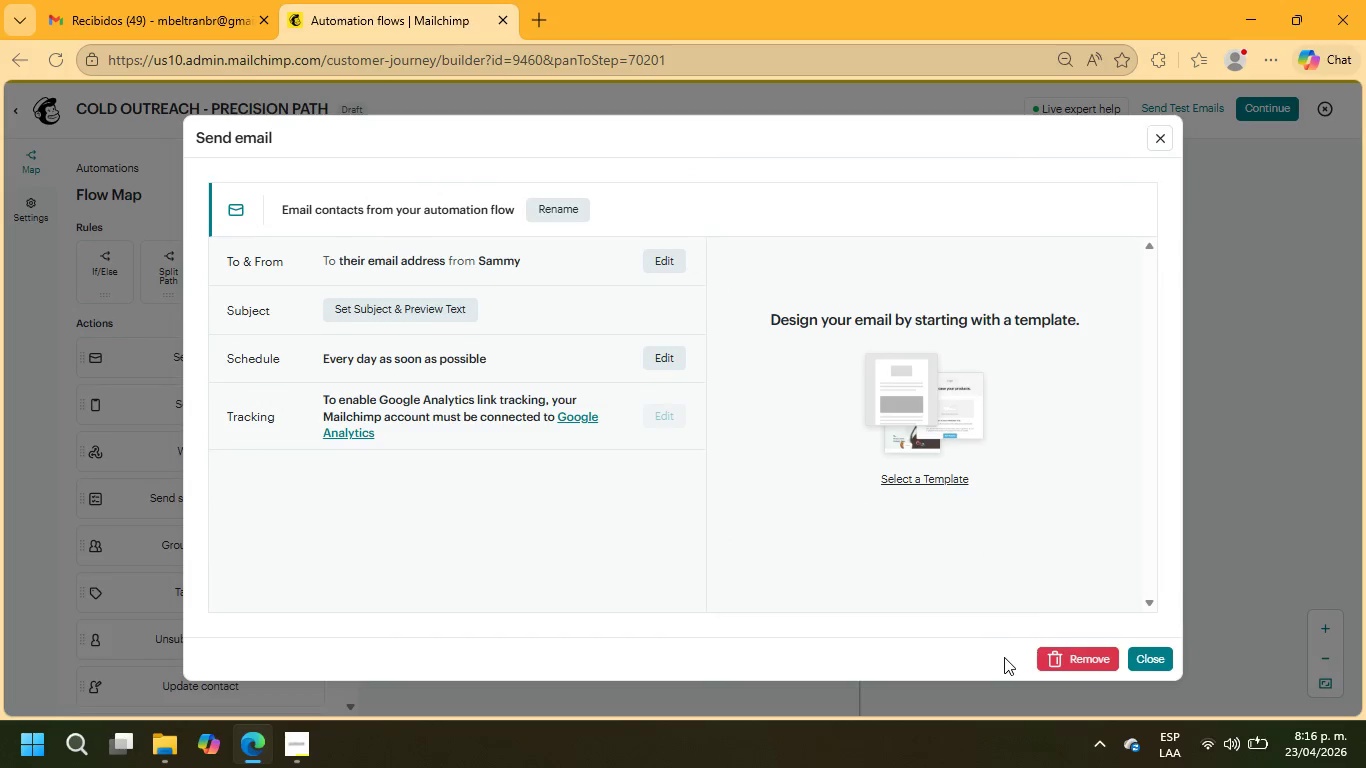 
wait(9.25)
 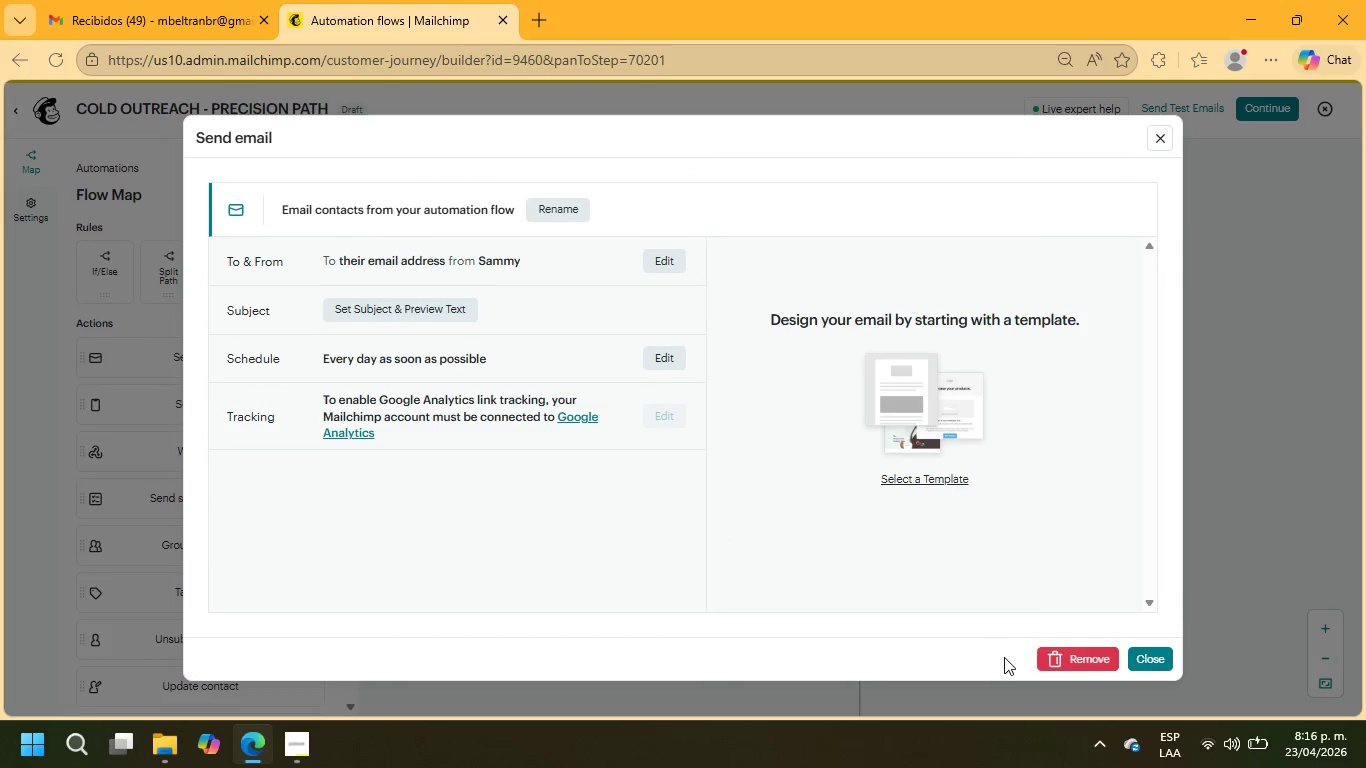 
left_click([461, 306])
 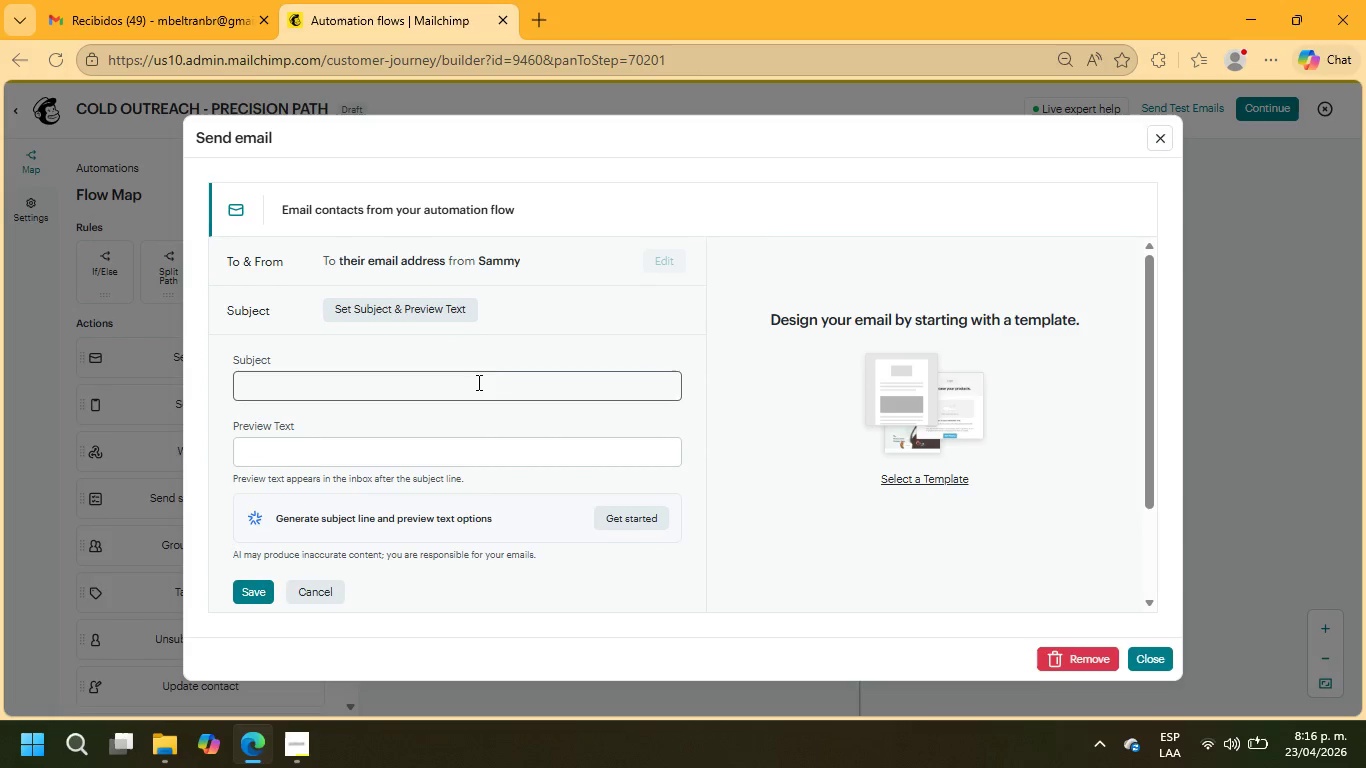 
left_click([475, 387])
 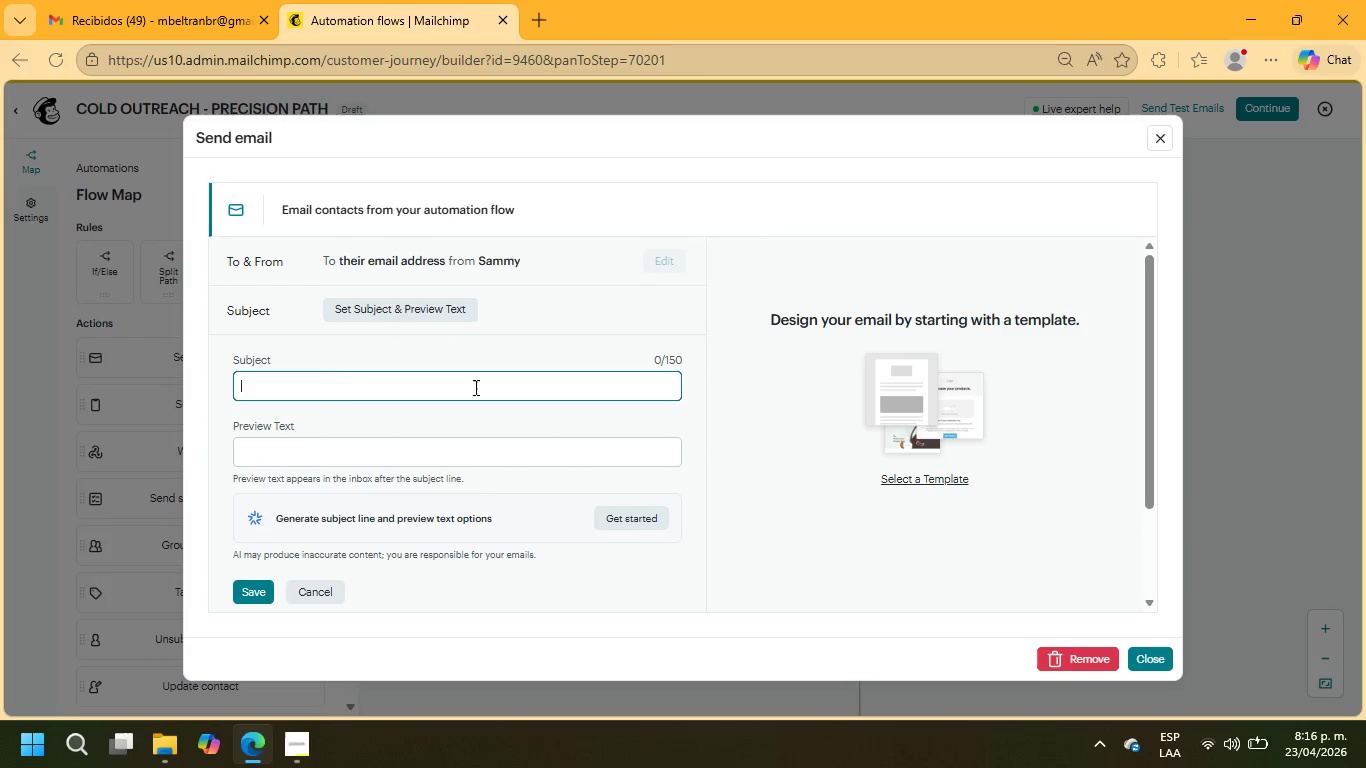 
type(This might be relevant to your setup)
 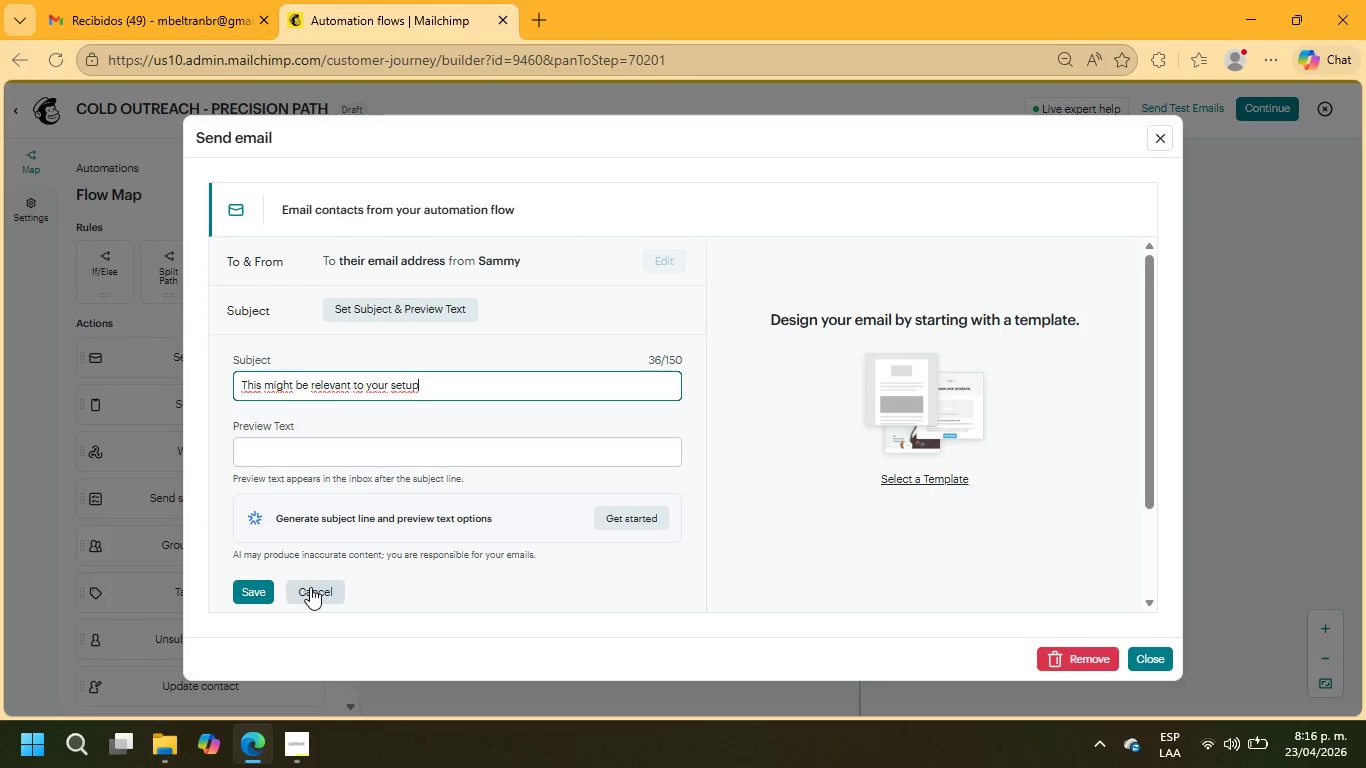 
left_click([262, 586])
 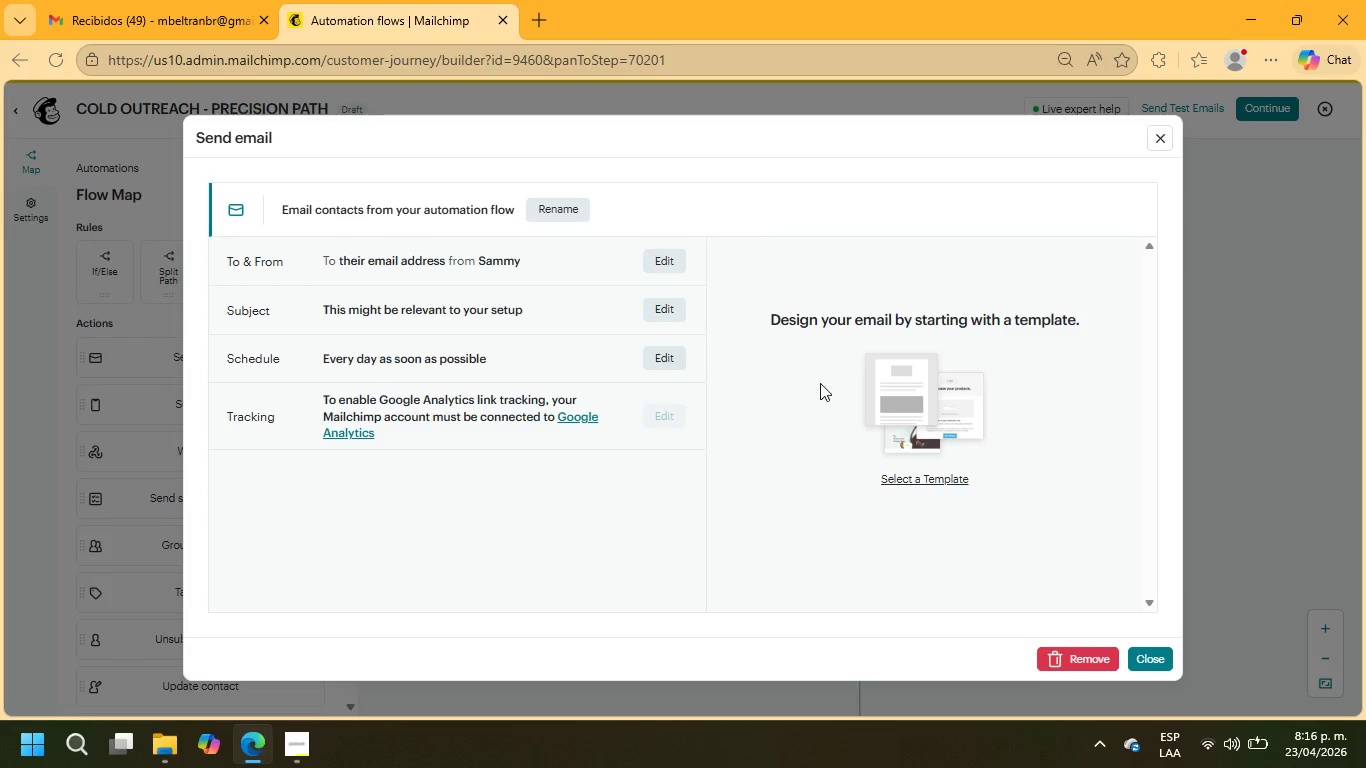 
mouse_move([937, 481])
 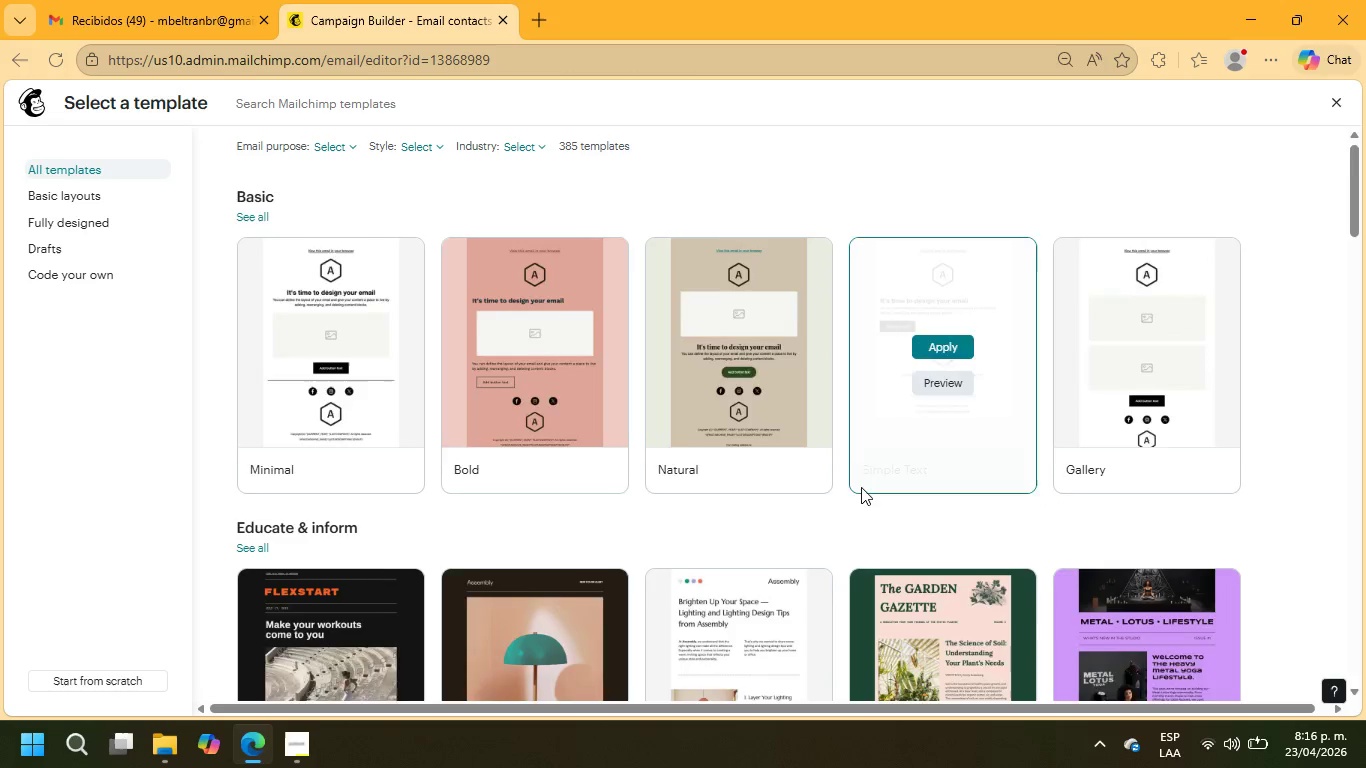 
scroll: coordinate [861, 487], scroll_direction: down, amount: 3.0
 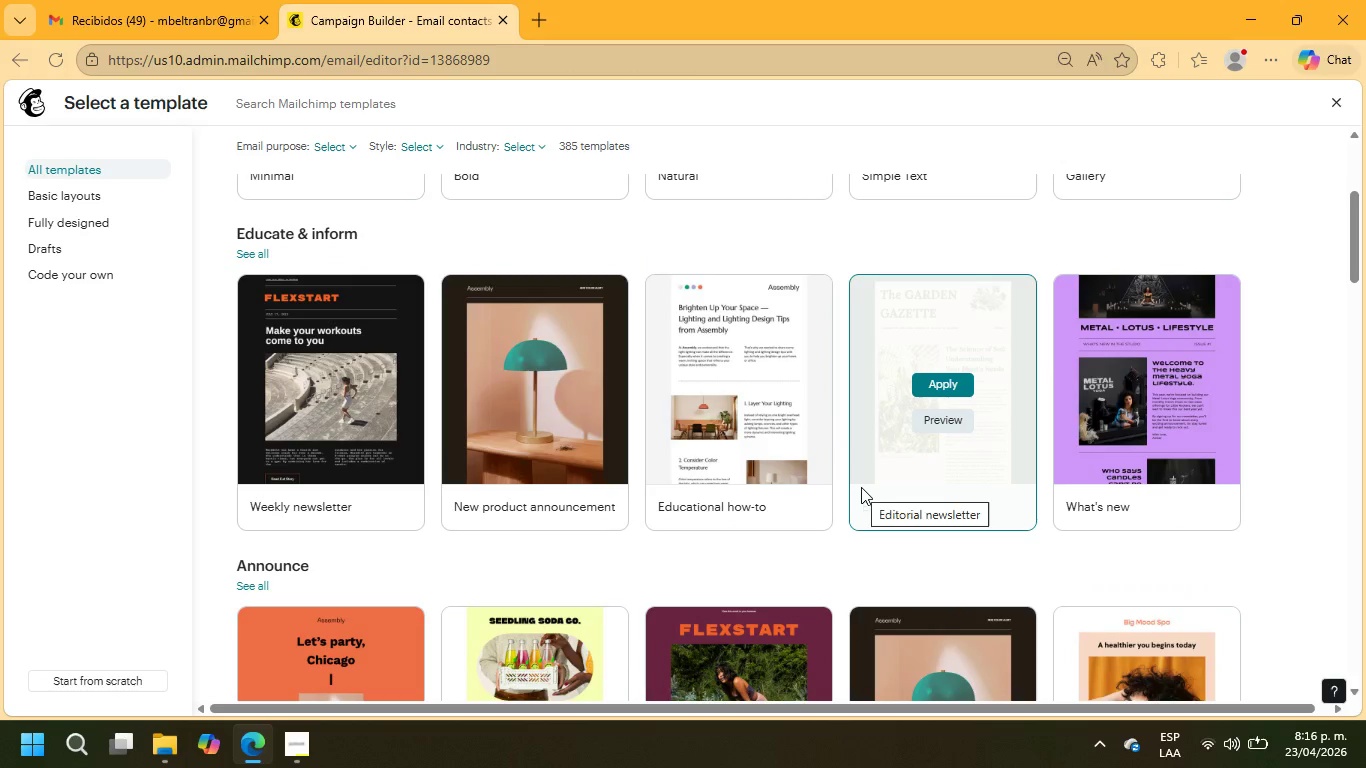 
scroll: coordinate [861, 487], scroll_direction: up, amount: 2.0
 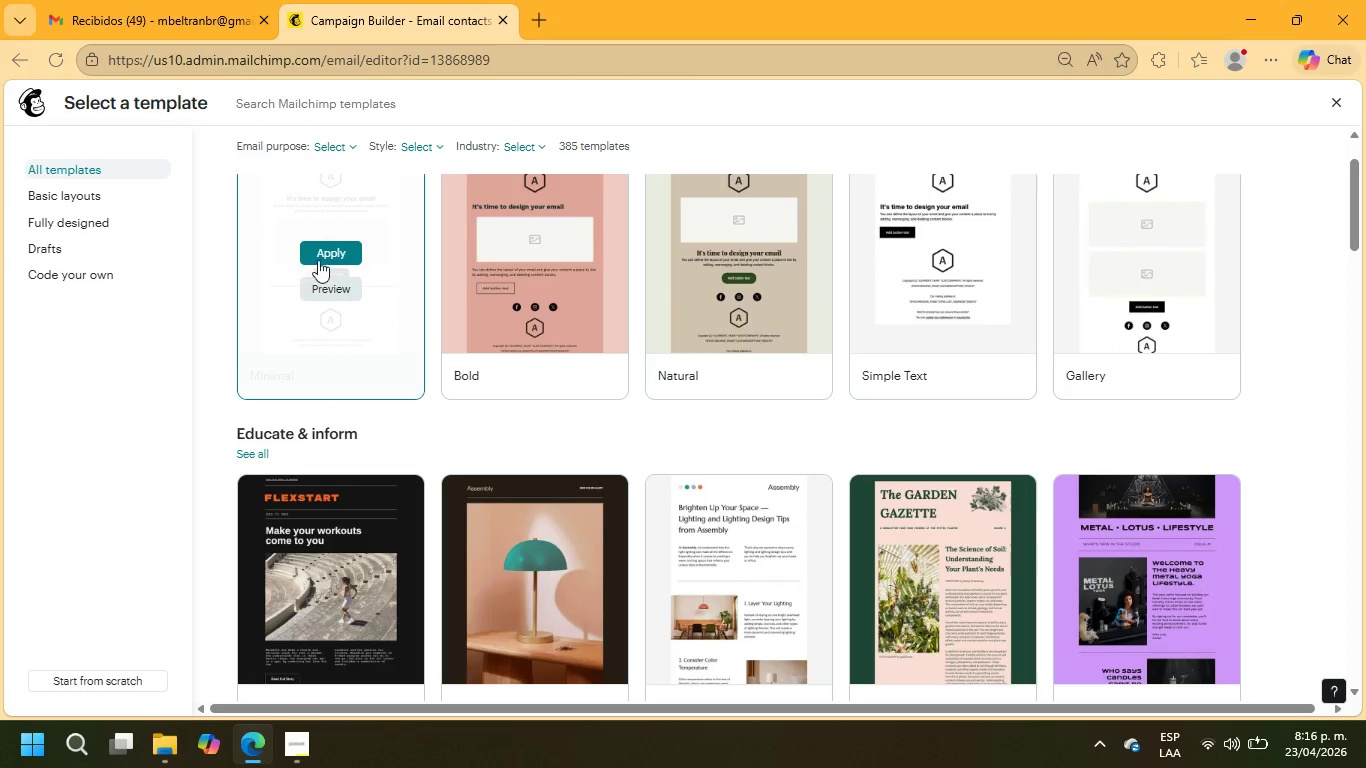 
left_click([321, 257])
 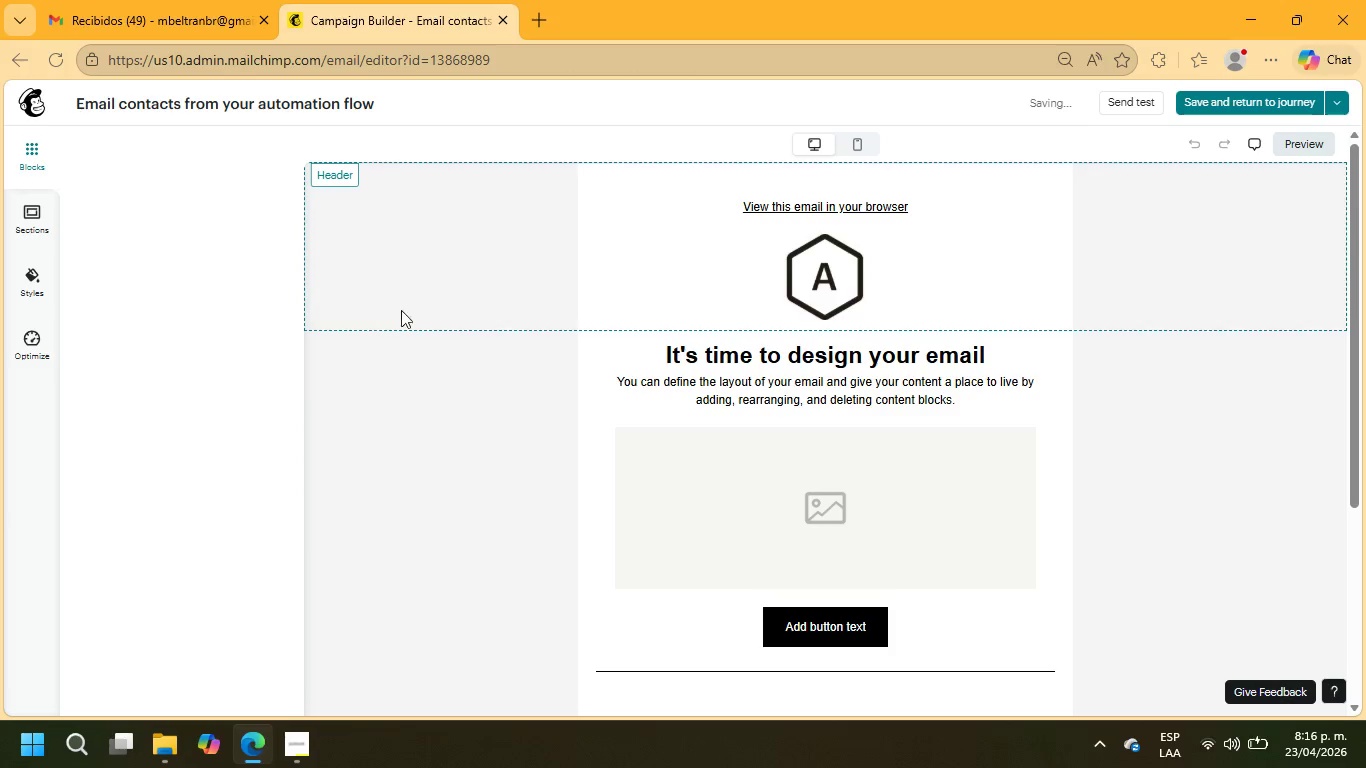 
left_click([813, 280])
 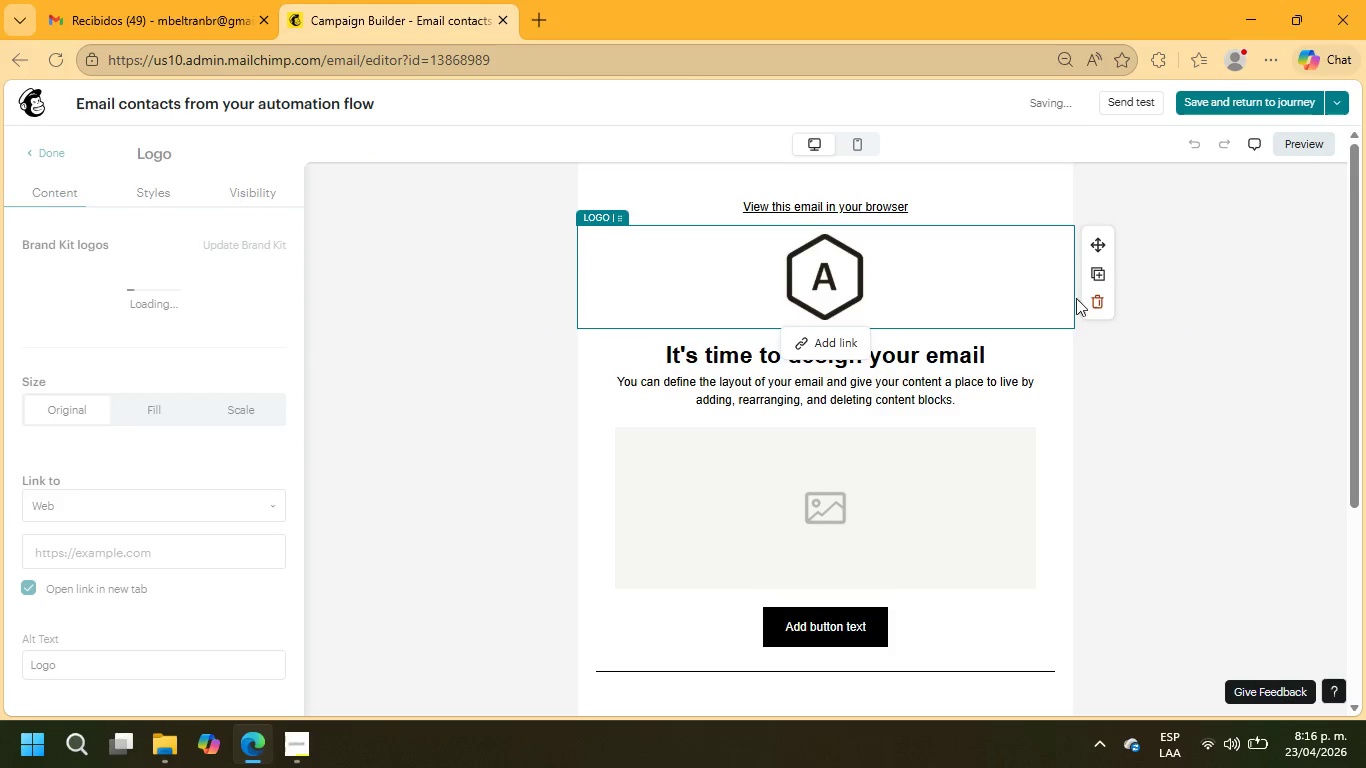 
left_click([1092, 301])
 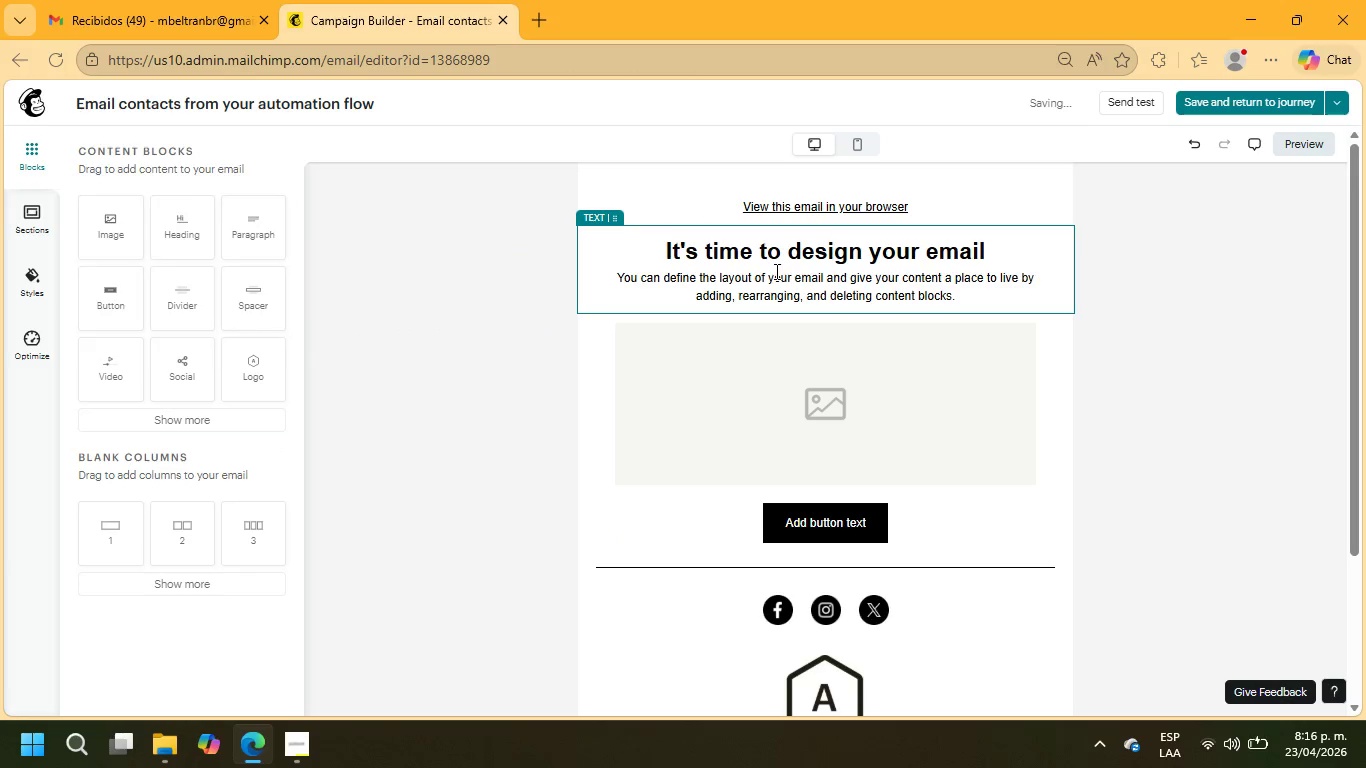 
left_click([775, 271])
 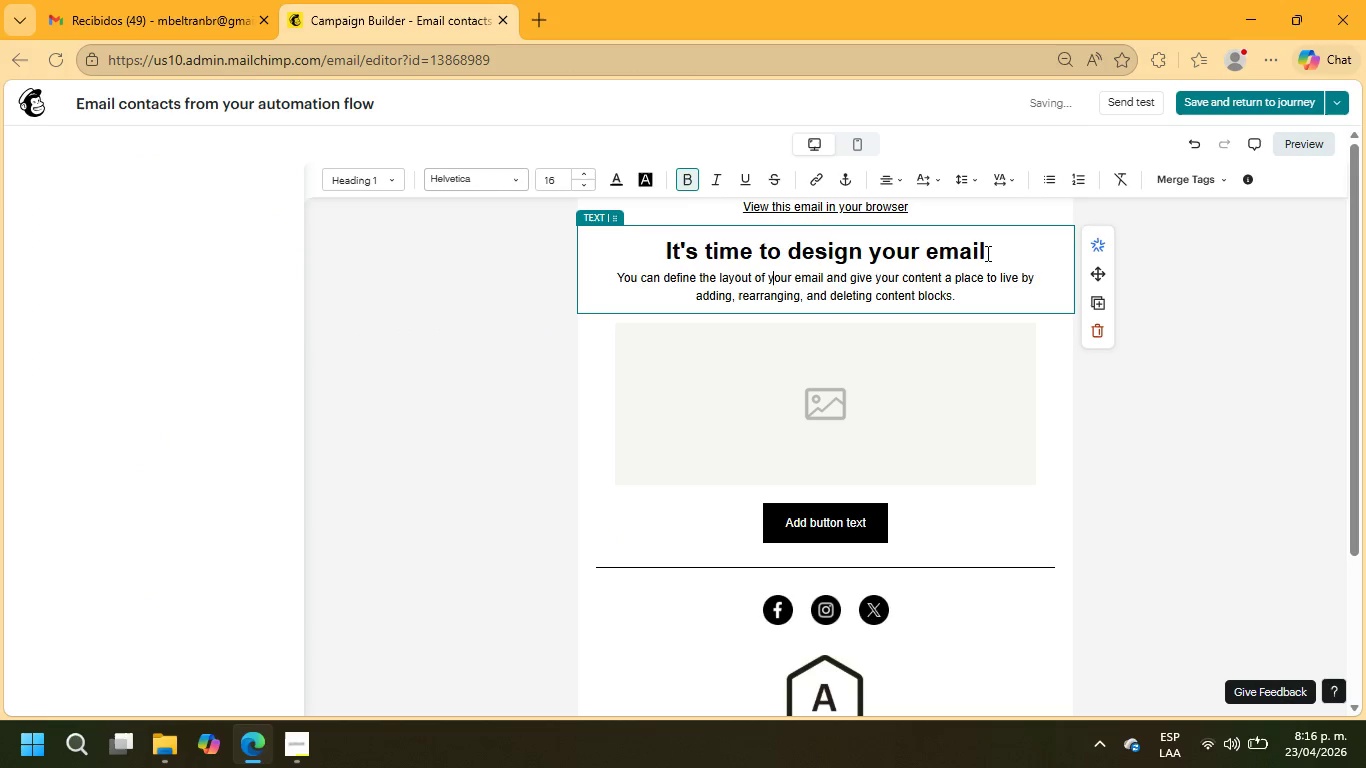 
left_click_drag(start_coordinate=[988, 252], to_coordinate=[632, 259])
 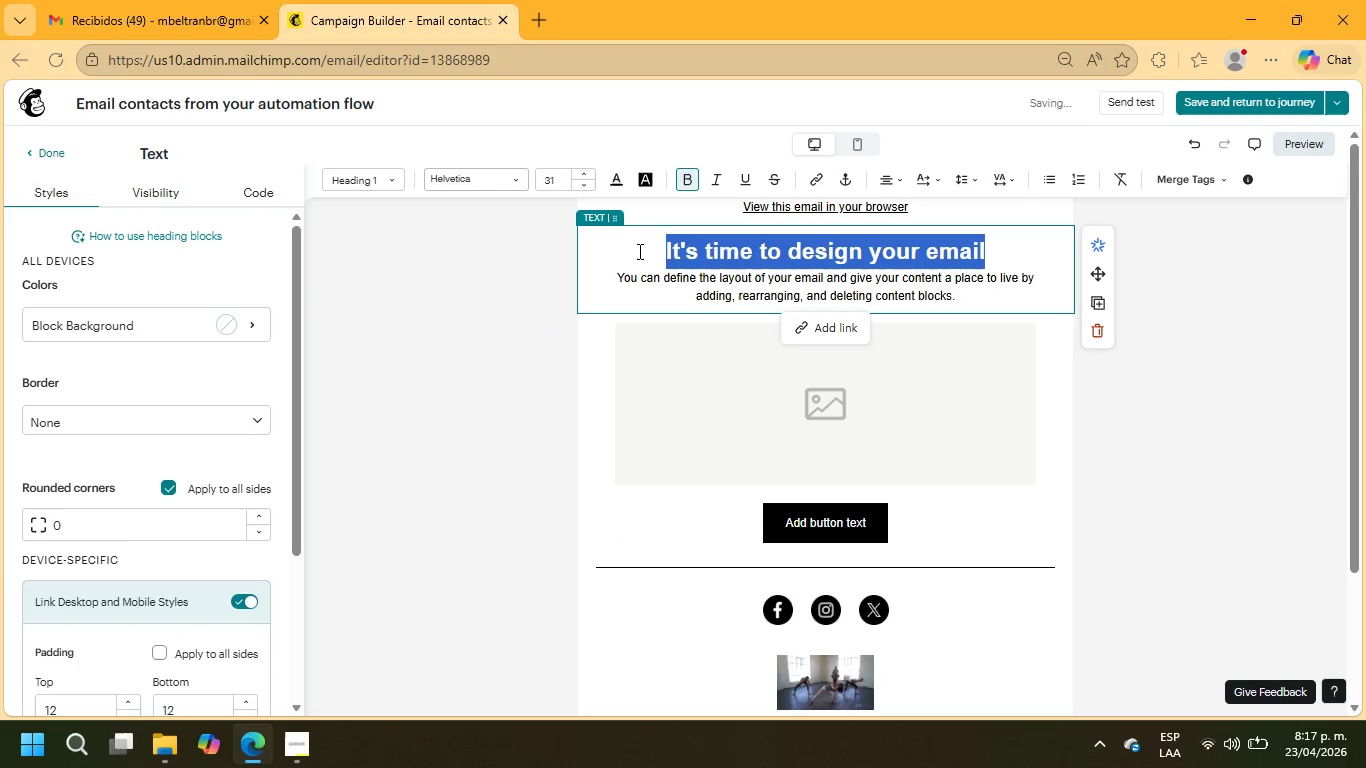 
type(Hi, +\FNAME)
 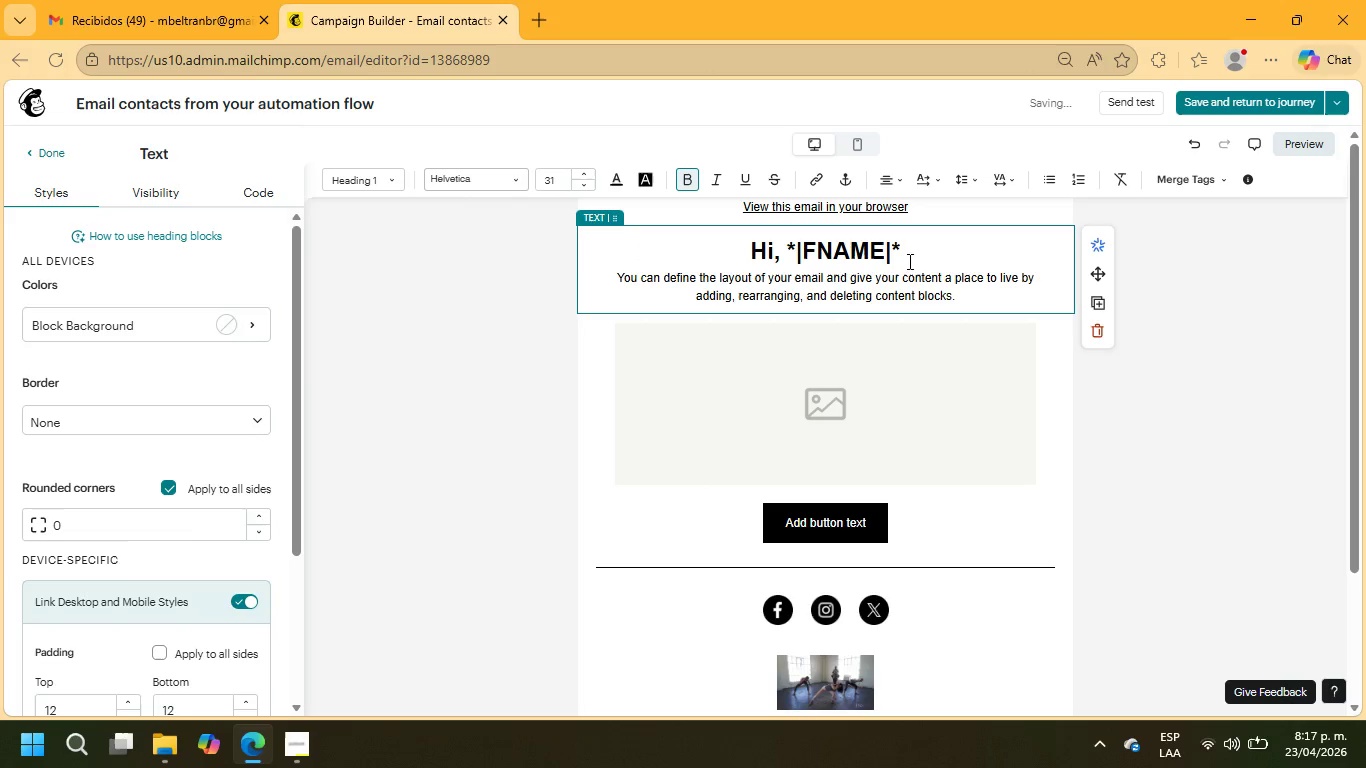 
left_click([928, 249])
 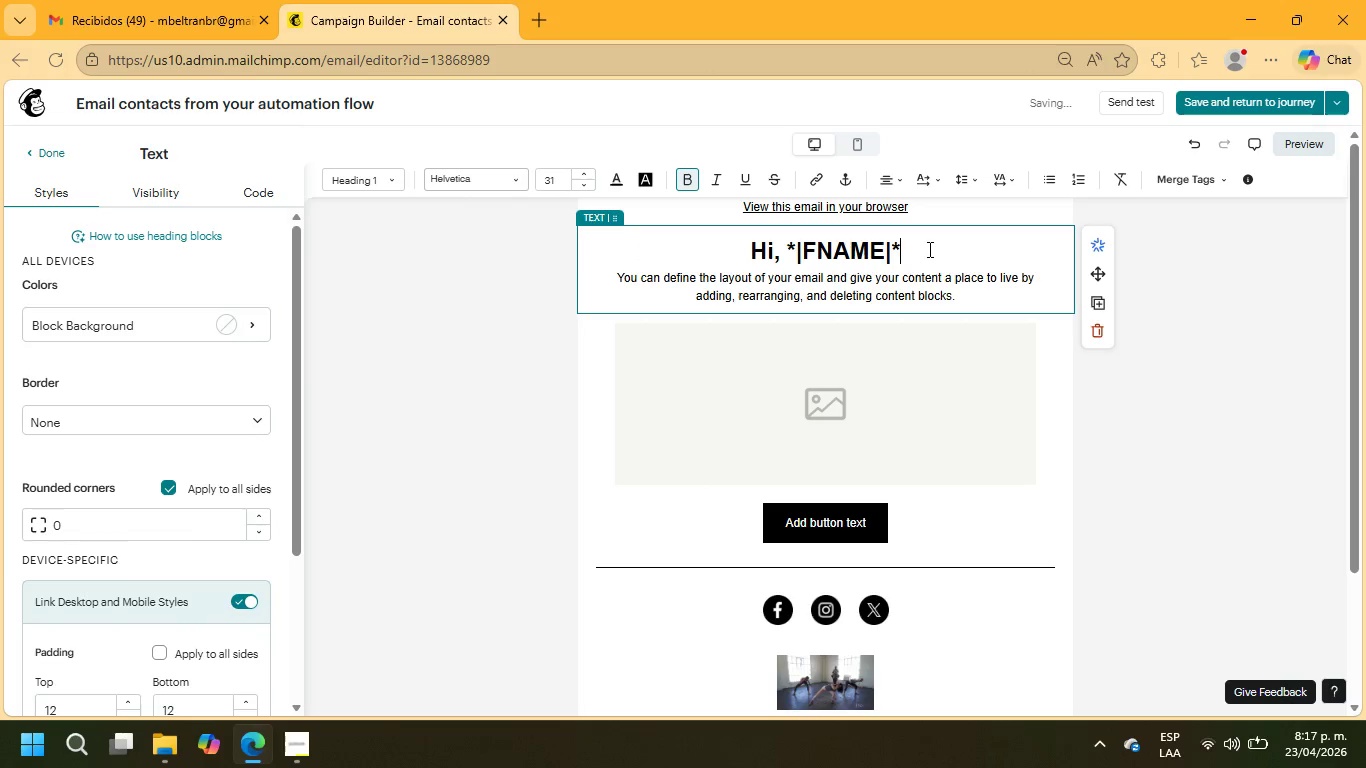 
key(Space)
 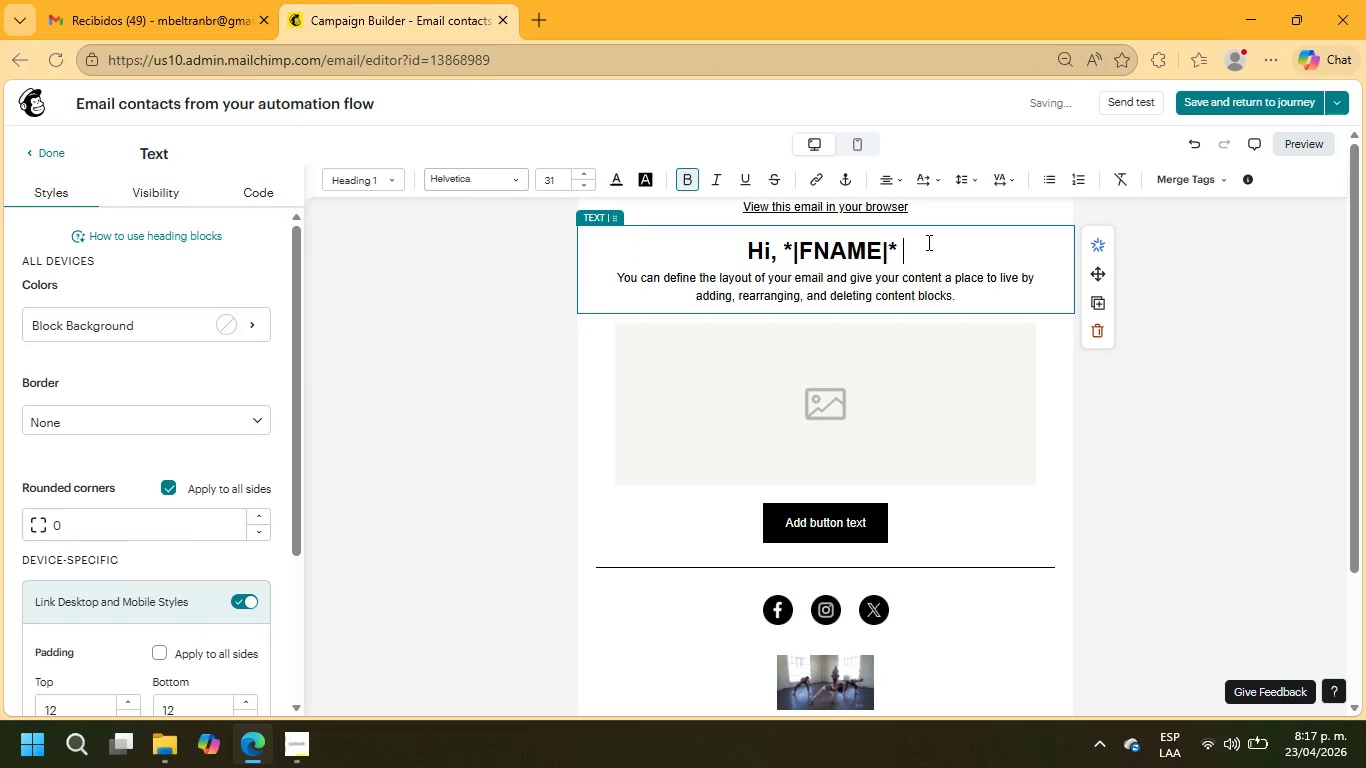 
key(Comma)
 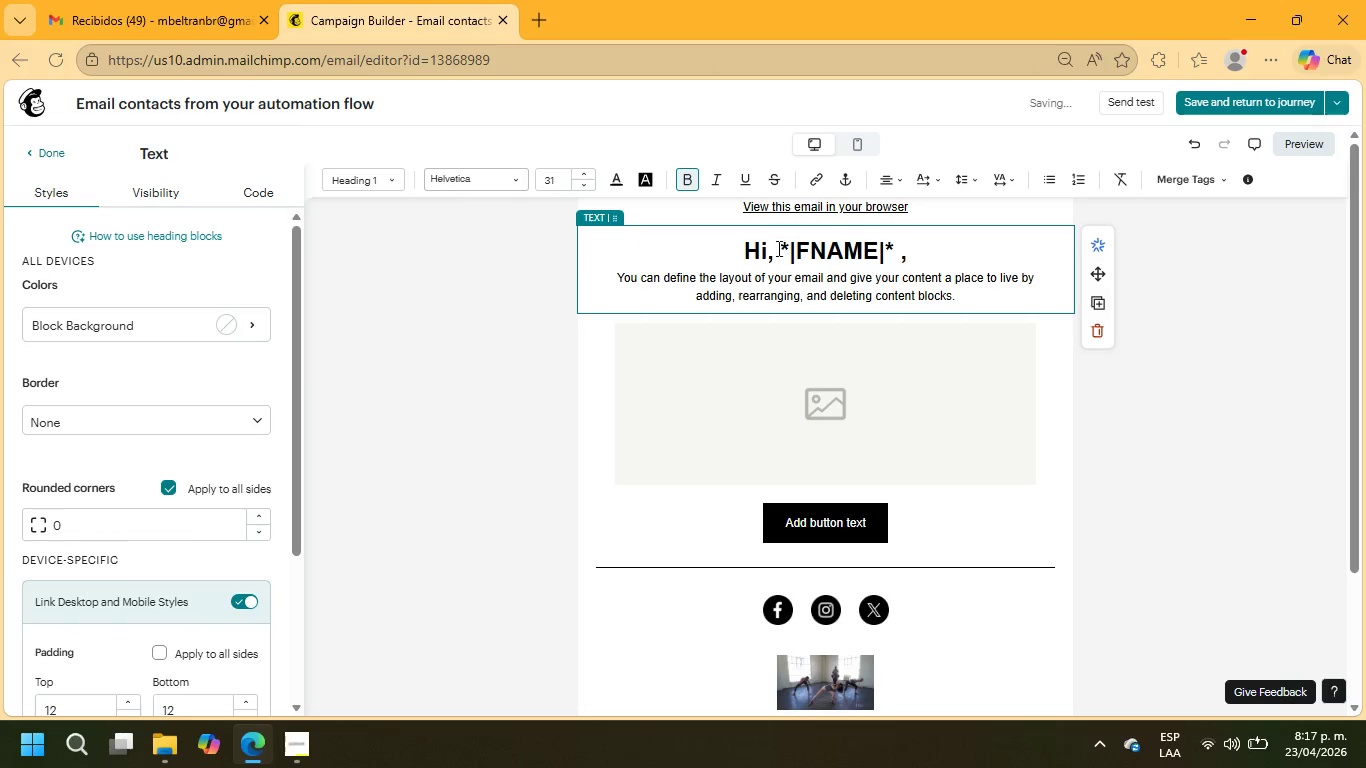 
left_click([776, 253])
 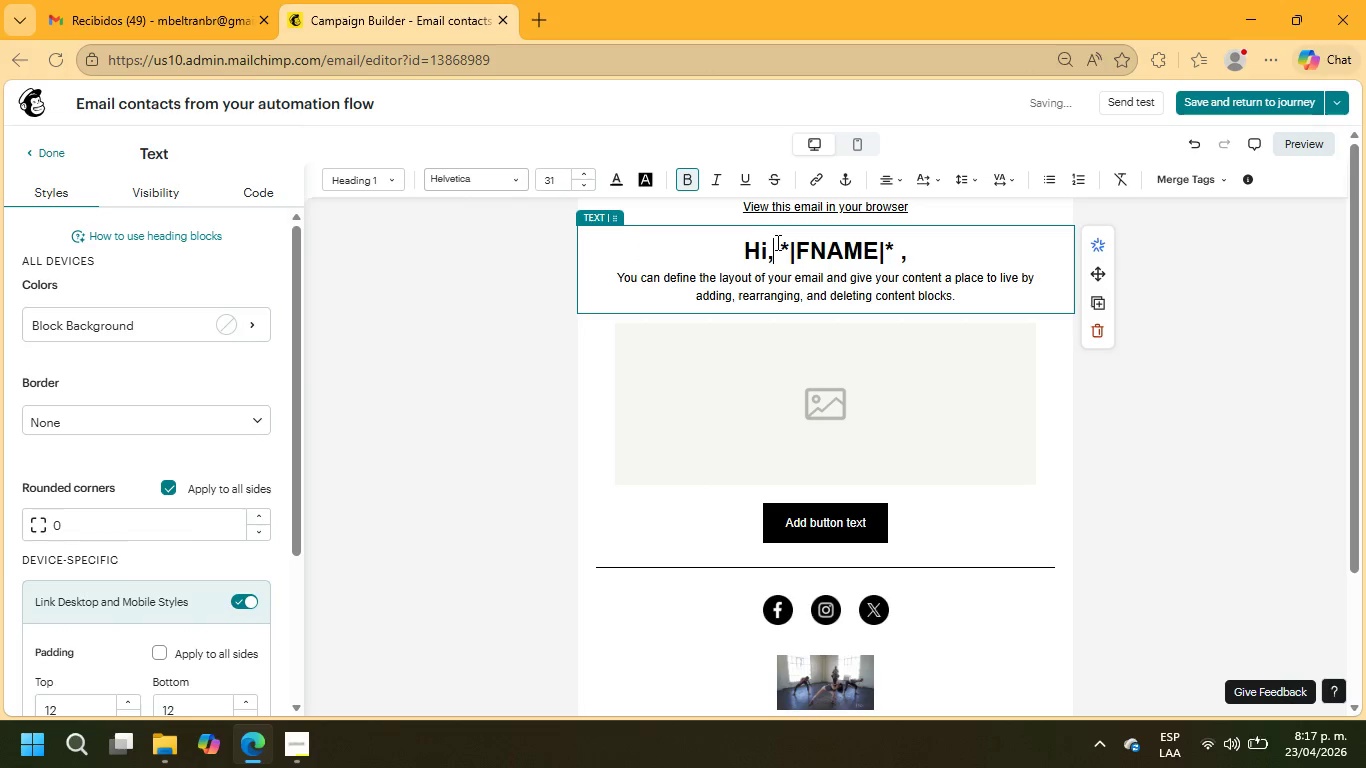 
key(Backspace)
 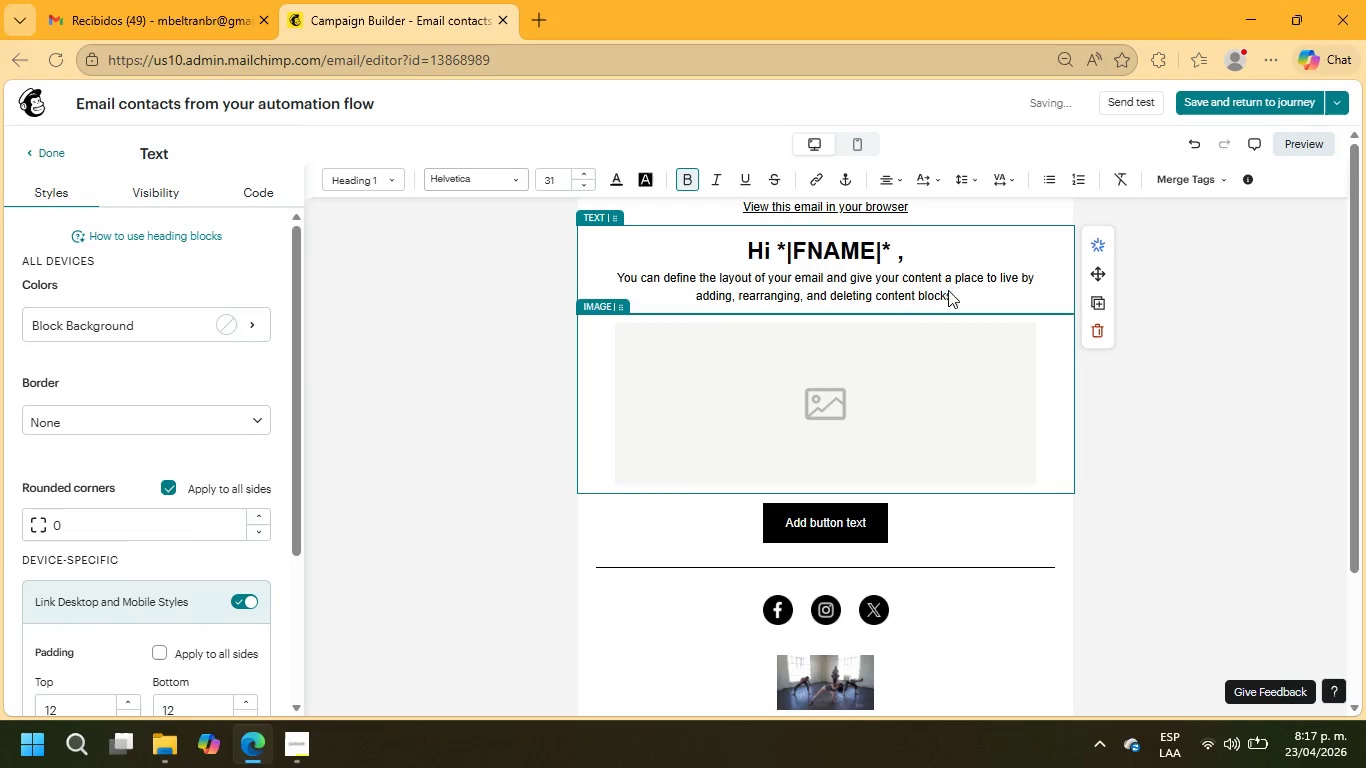 
left_click_drag(start_coordinate=[954, 292], to_coordinate=[605, 268])
 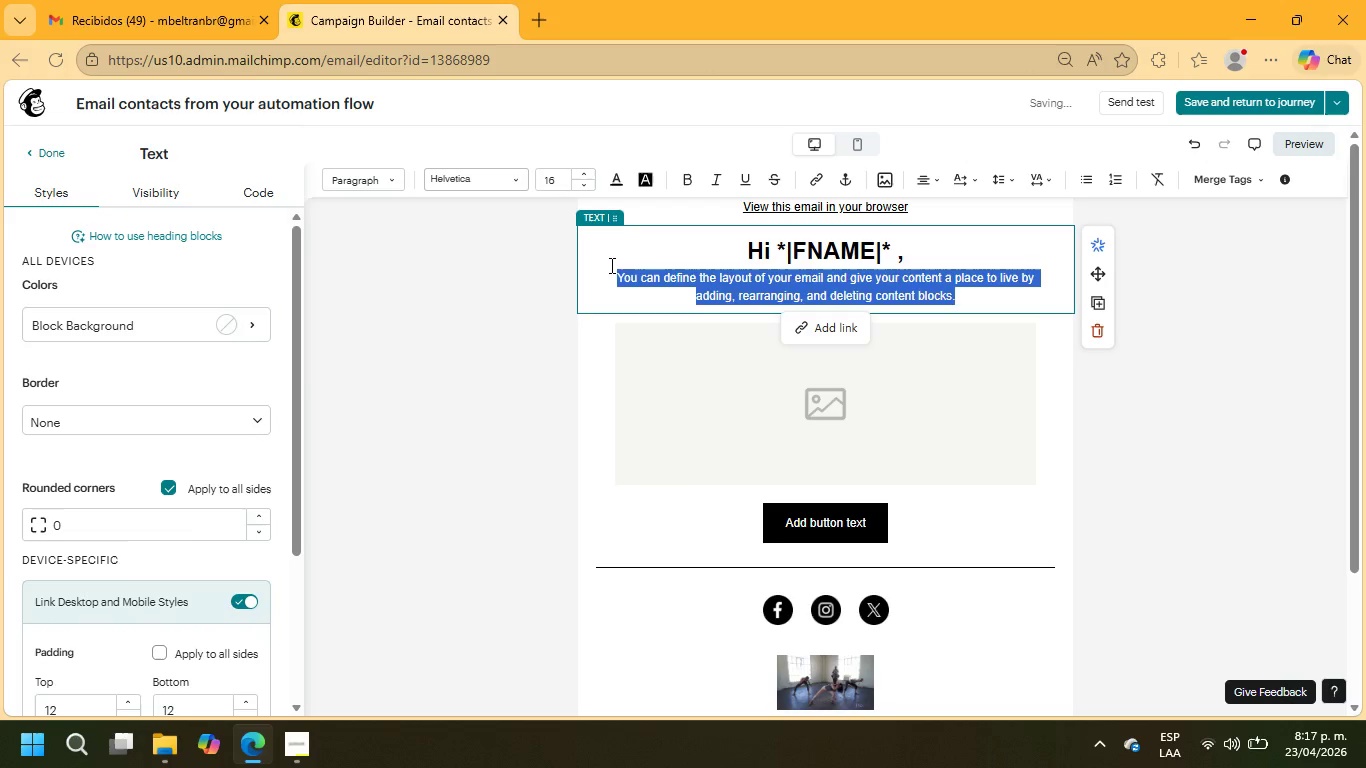 
type(Following )